 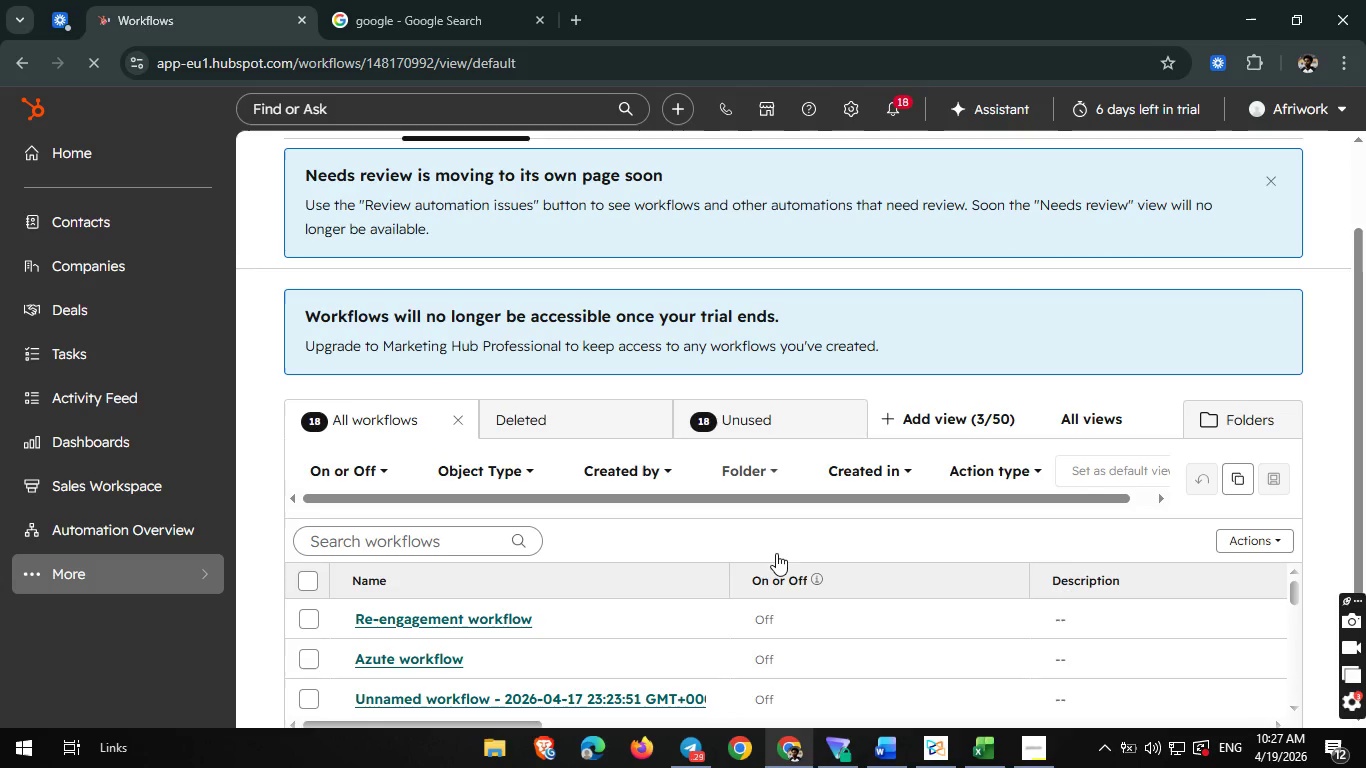 
scroll: coordinate [776, 547], scroll_direction: up, amount: 1.0
 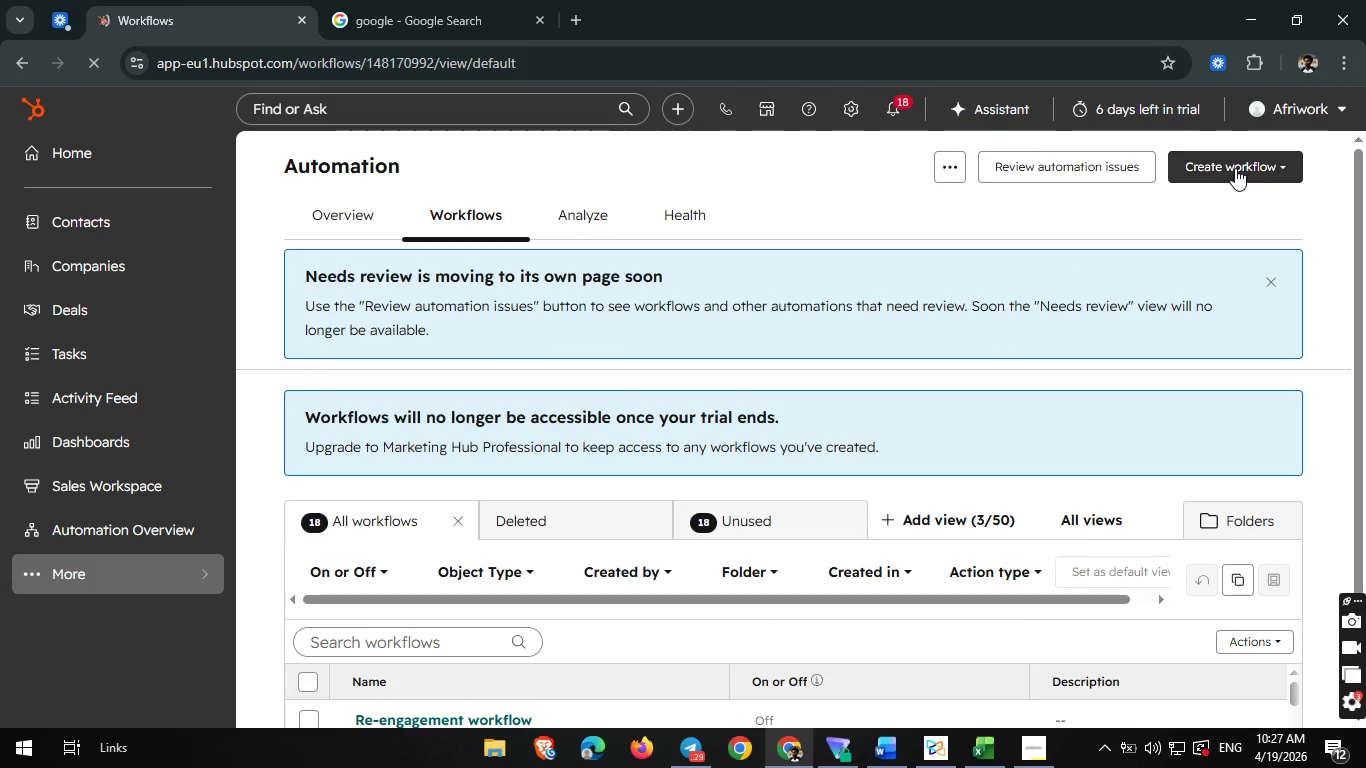 
left_click([1235, 168])
 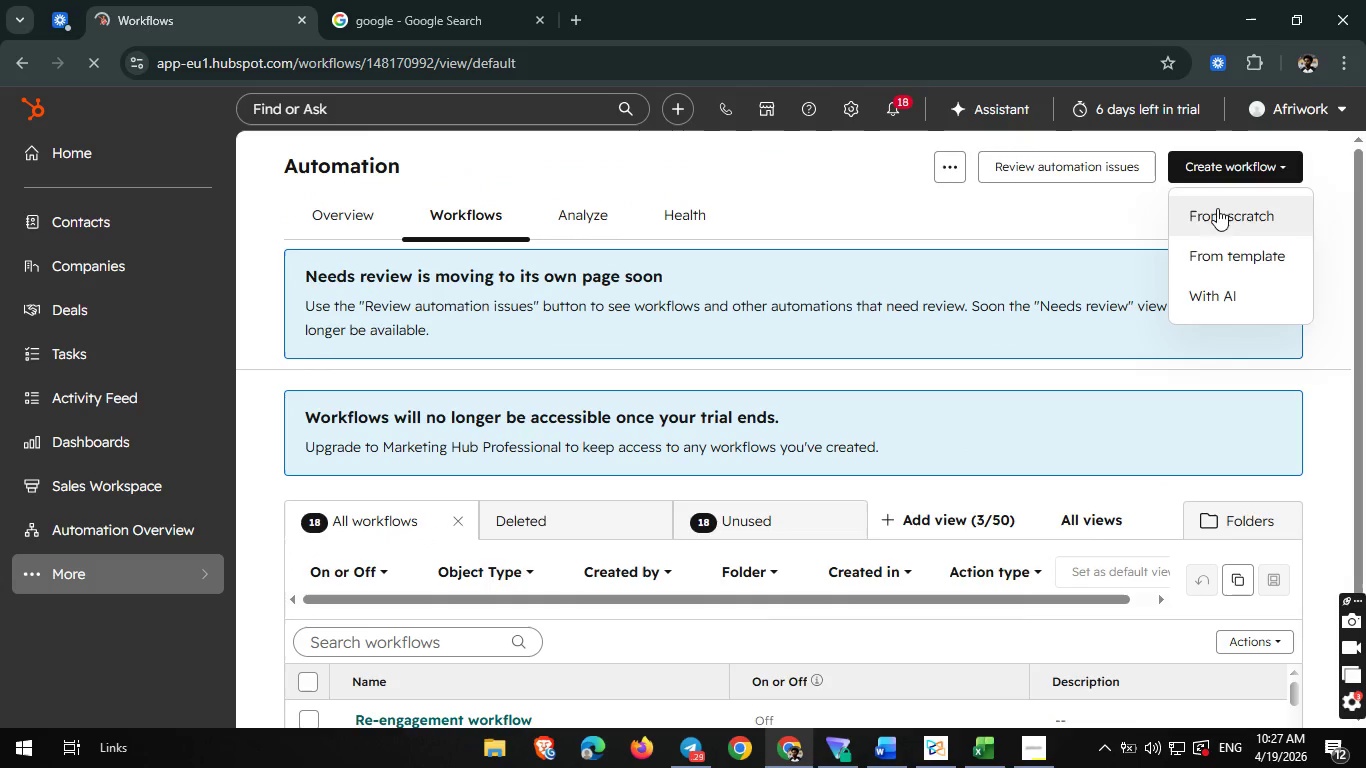 
left_click([1212, 214])
 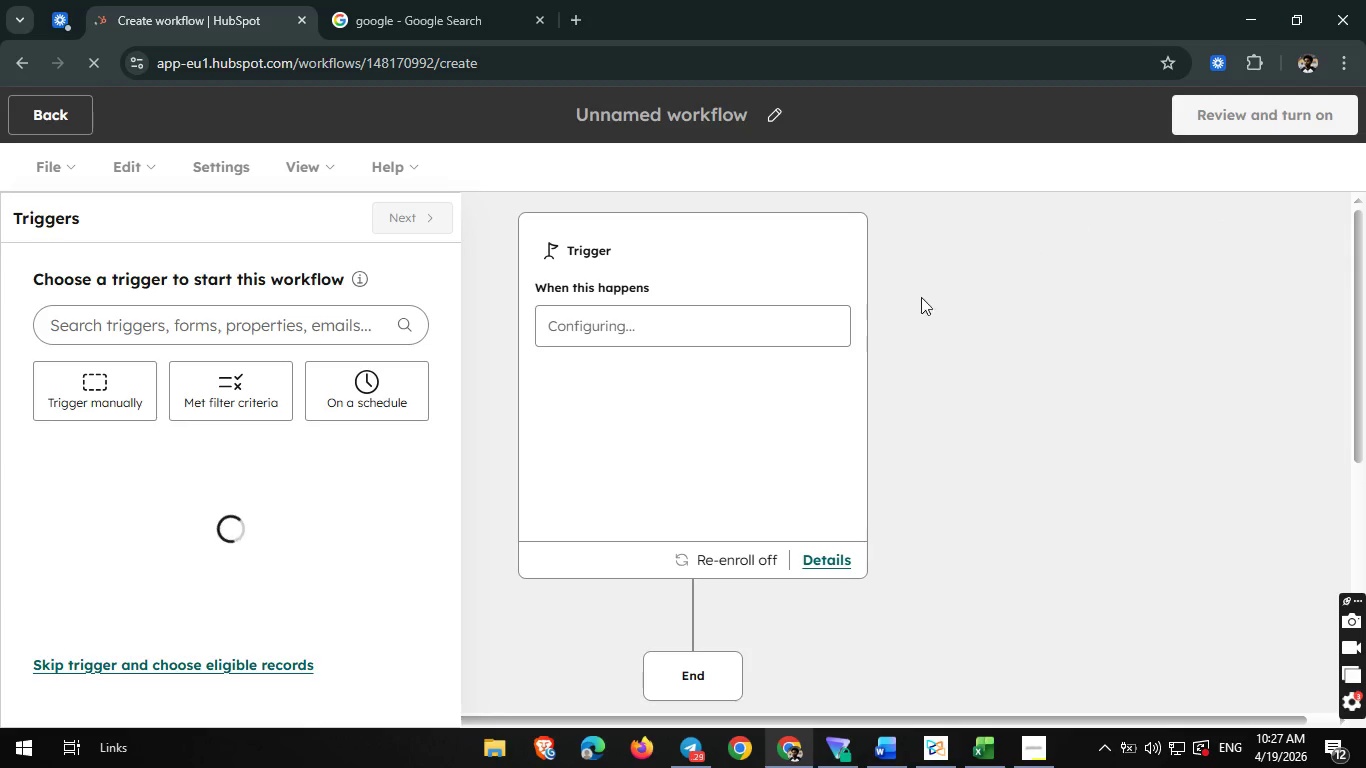 
wait(24.28)
 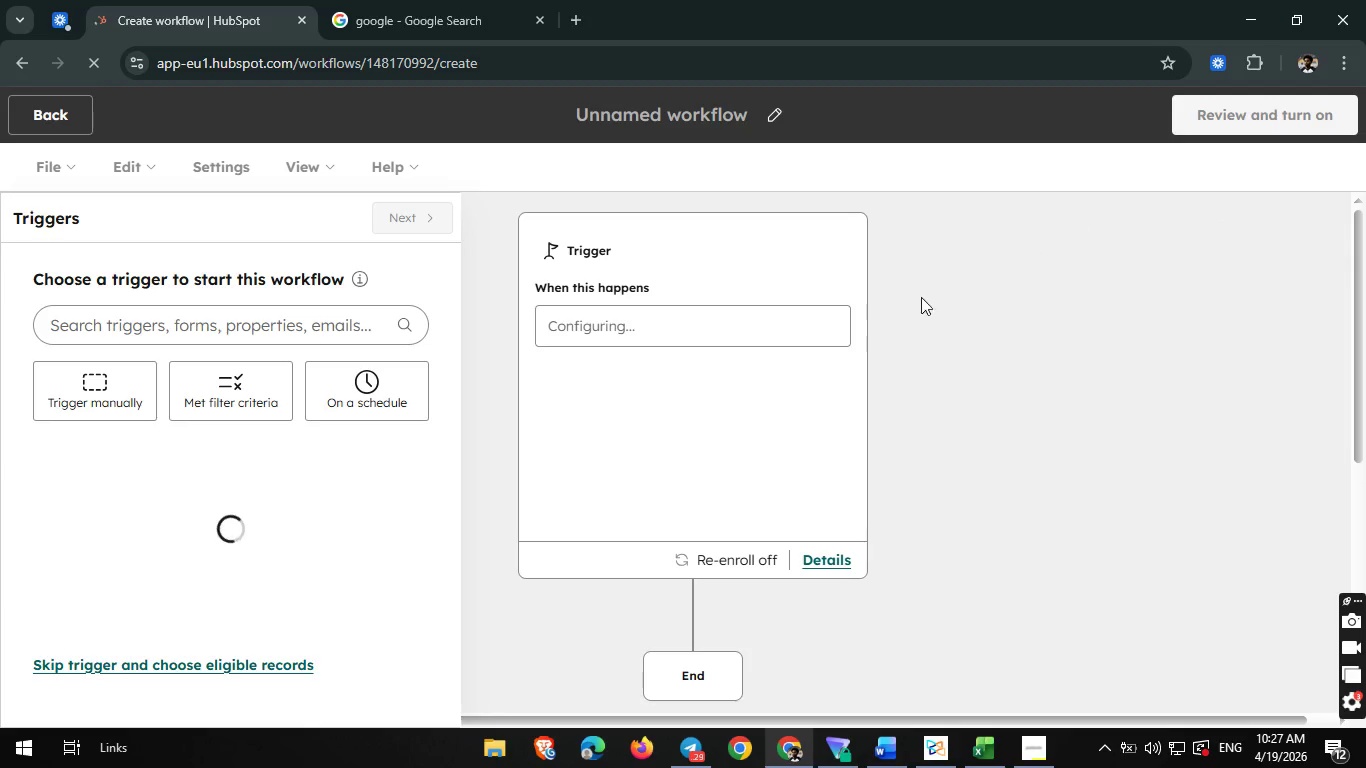 
left_click([249, 521])
 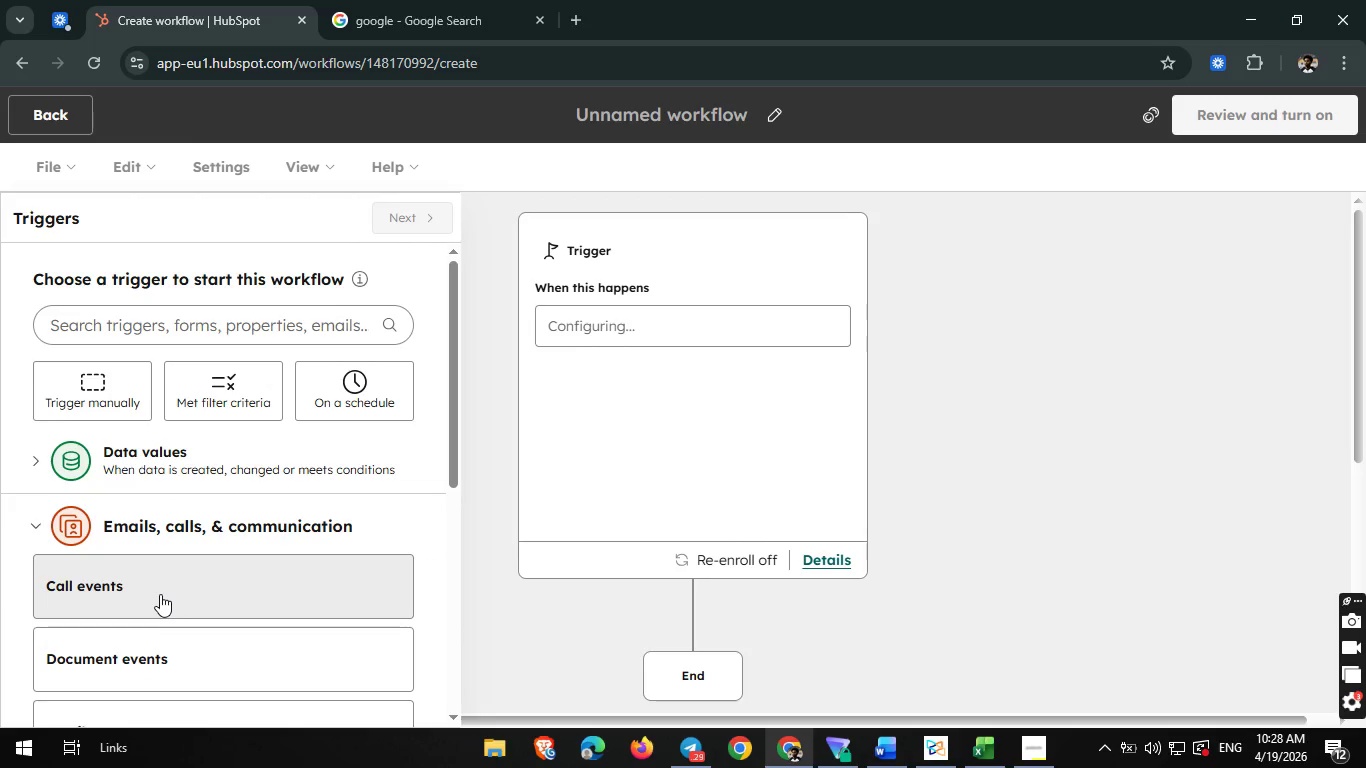 
scroll: coordinate [160, 587], scroll_direction: none, amount: 0.0
 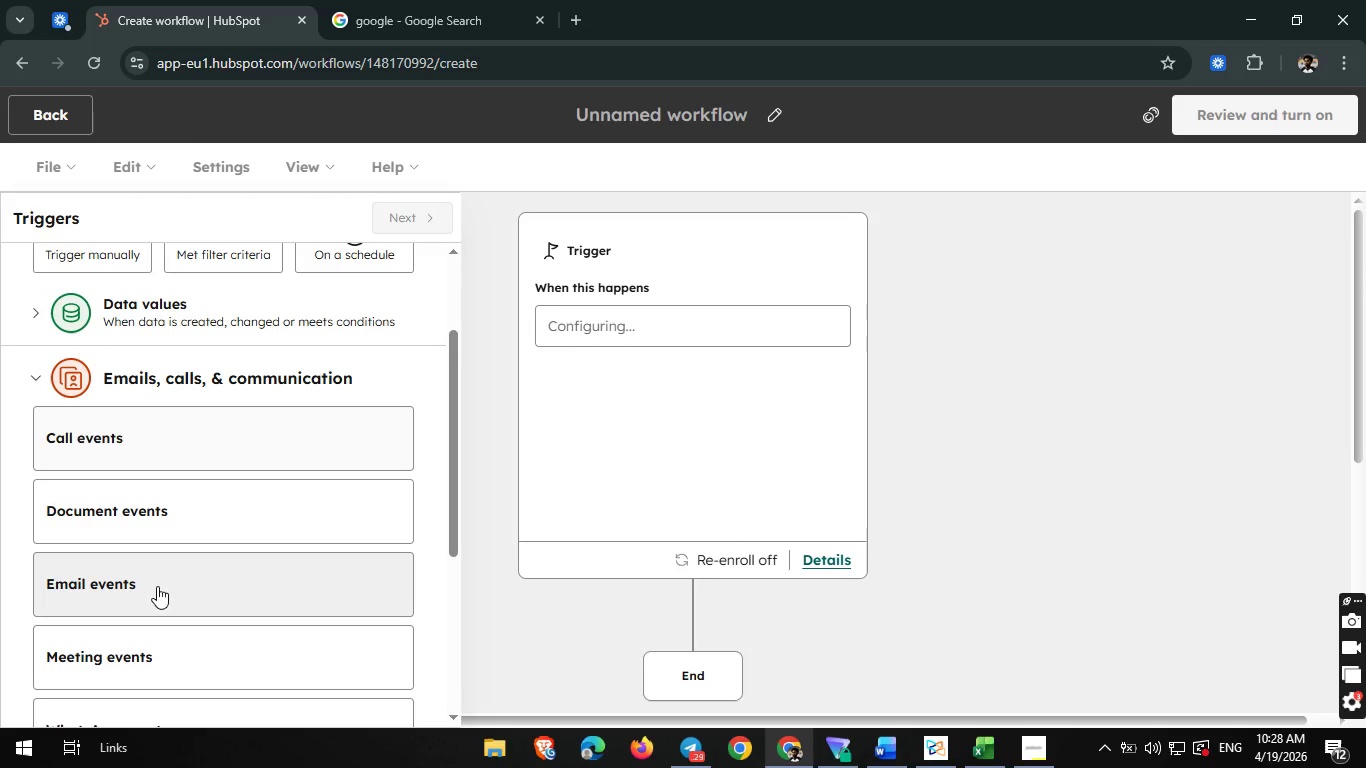 
left_click([157, 586])
 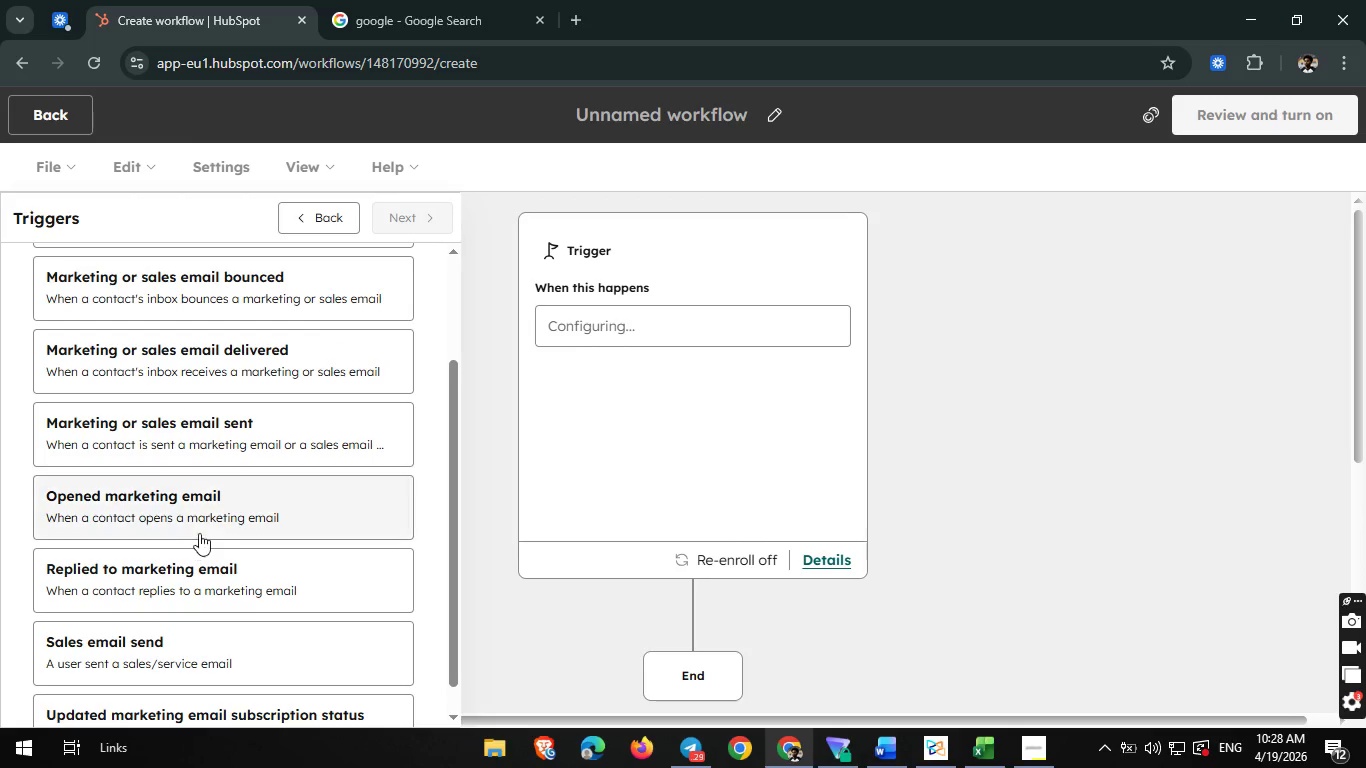 
left_click([211, 520])
 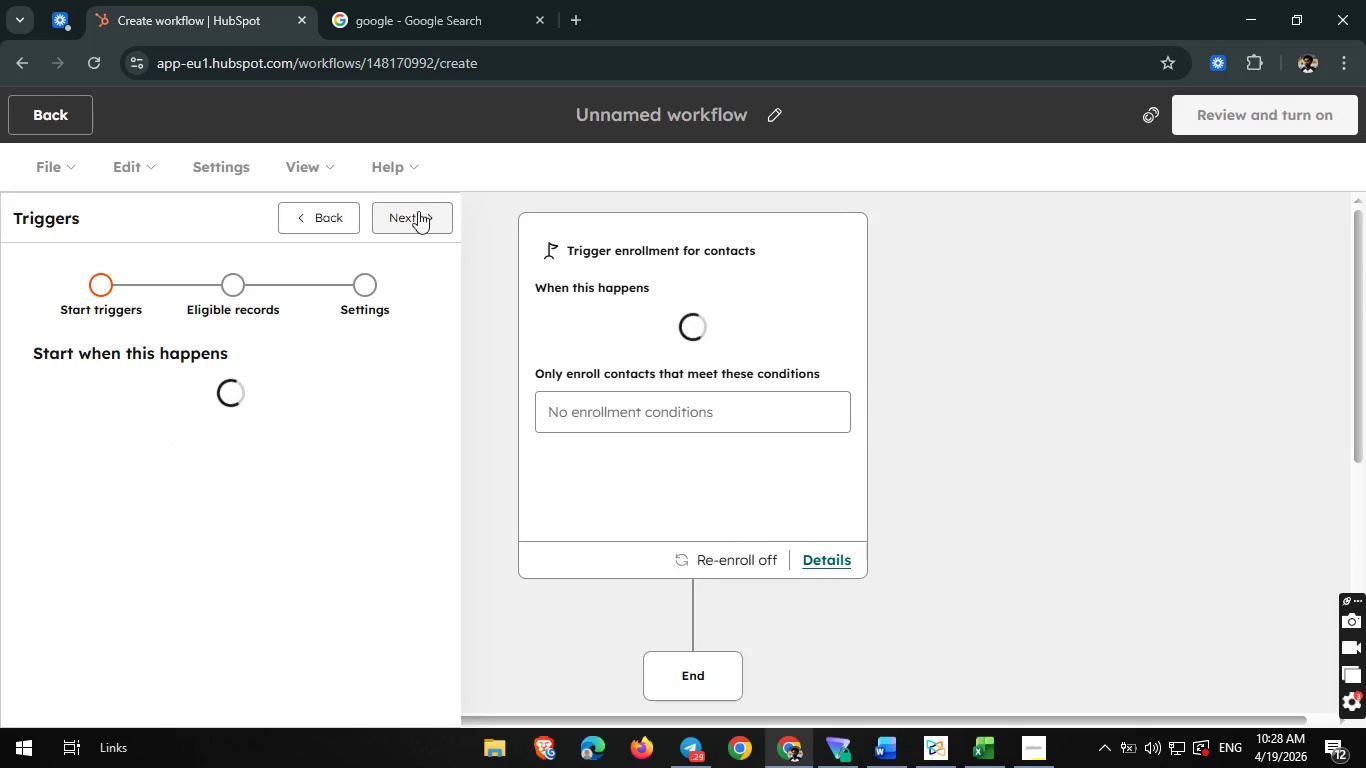 
left_click([412, 215])
 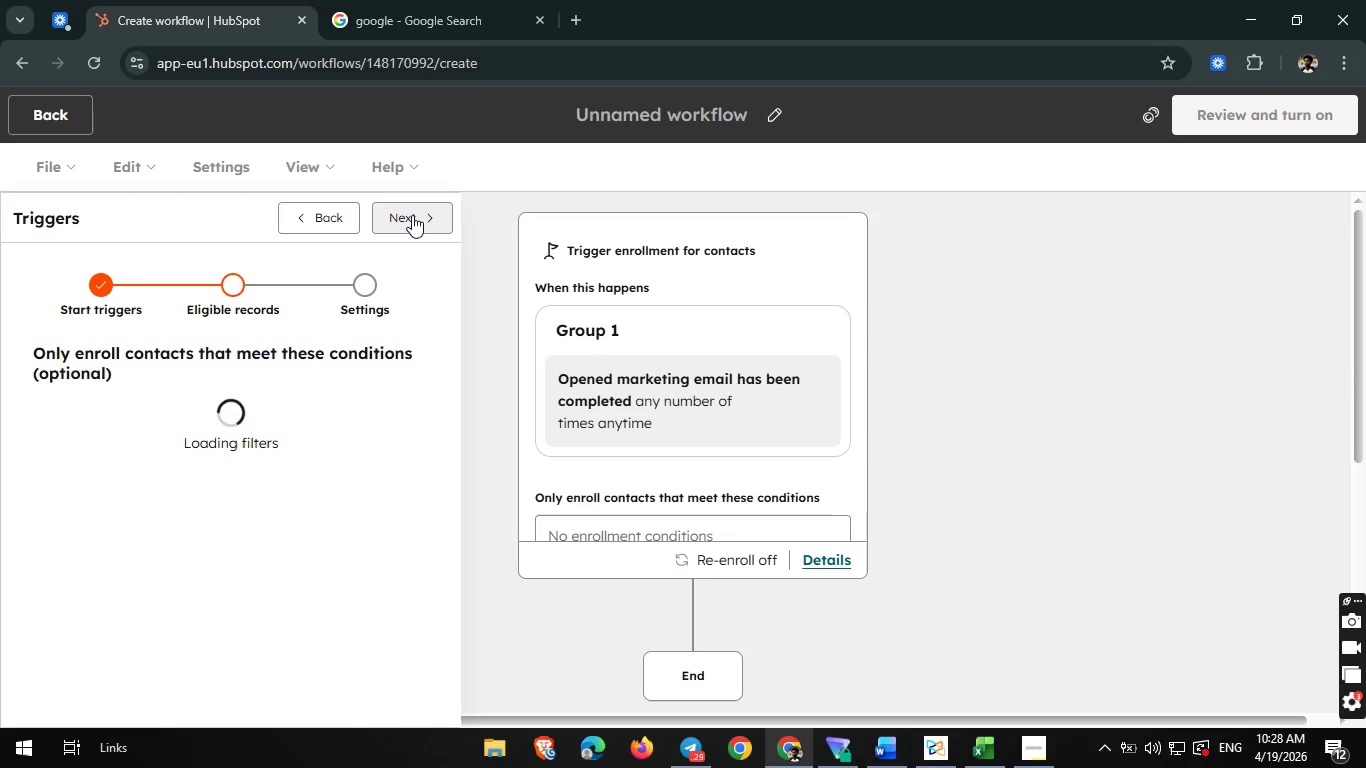 
left_click([412, 215])
 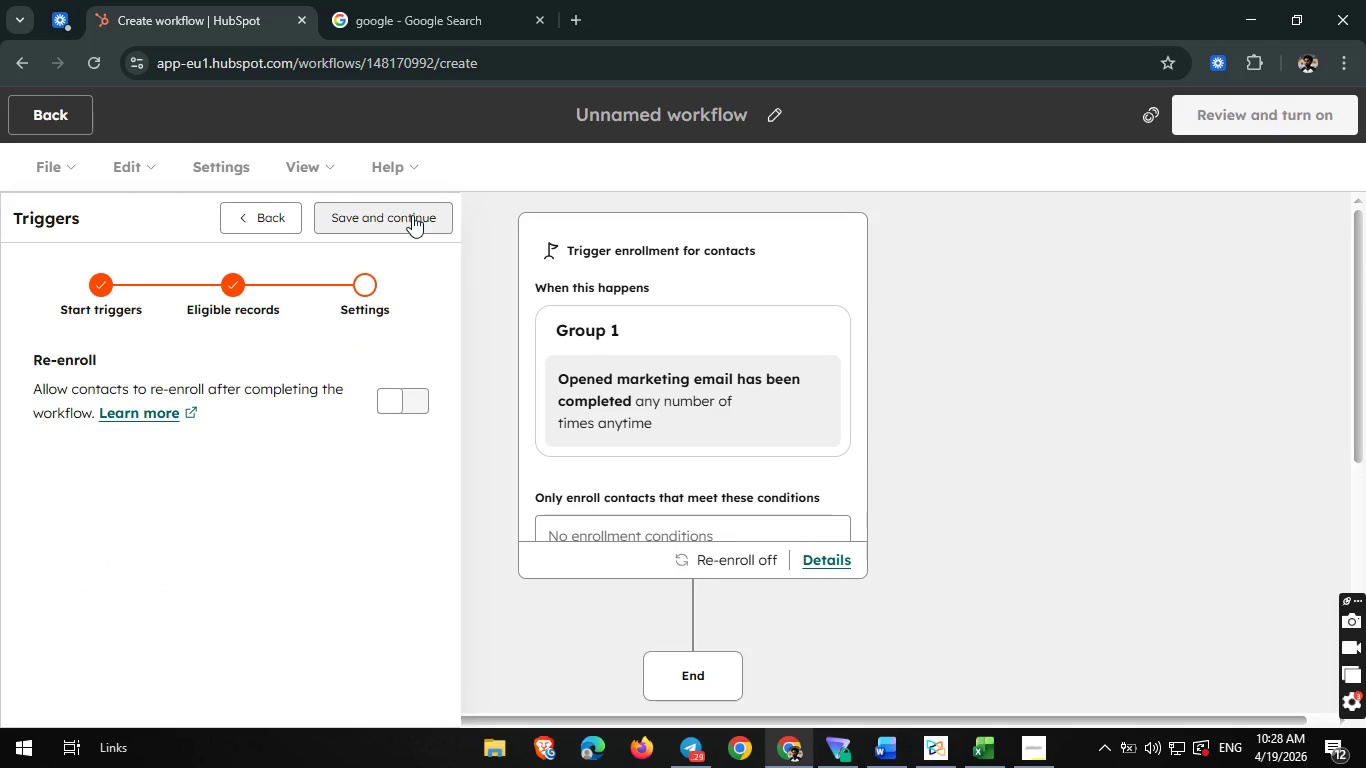 
left_click([412, 215])
 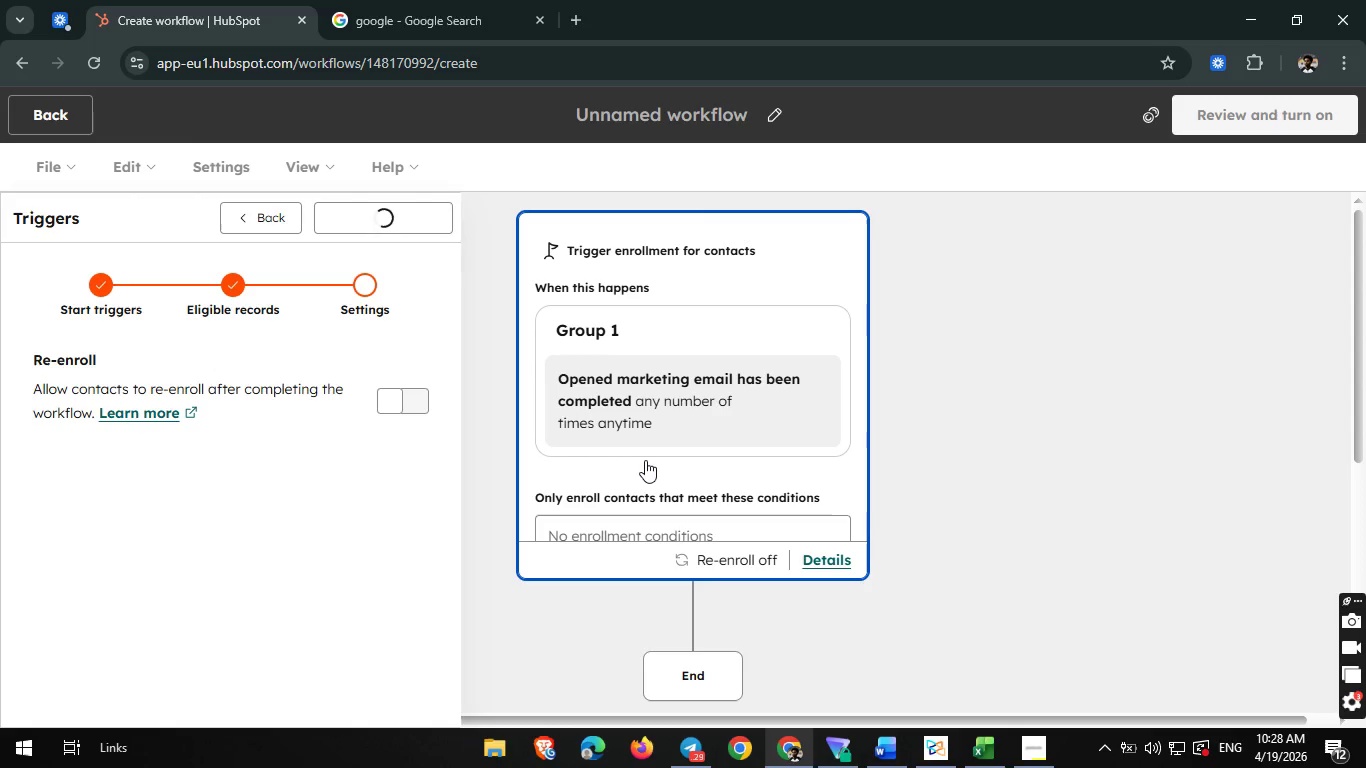 
scroll: coordinate [645, 457], scroll_direction: none, amount: 0.0
 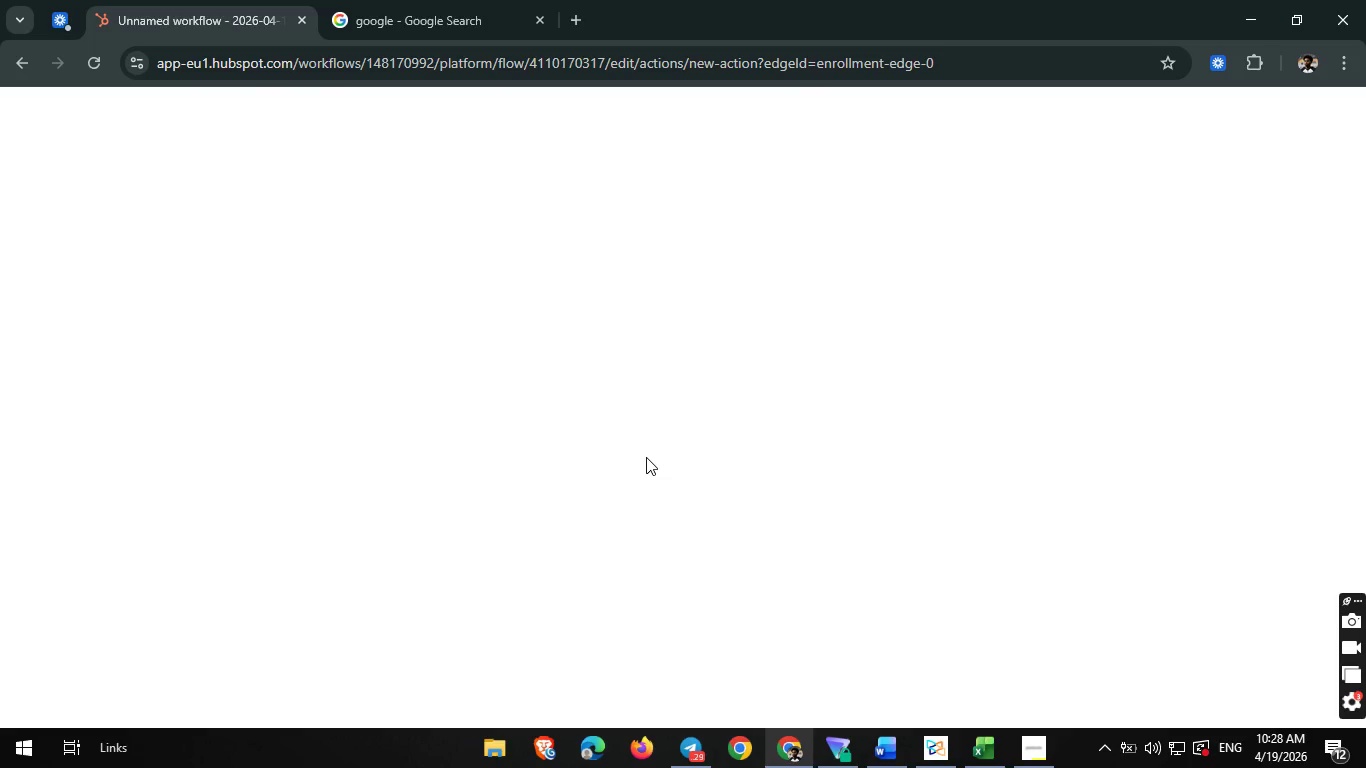 
wait(16.41)
 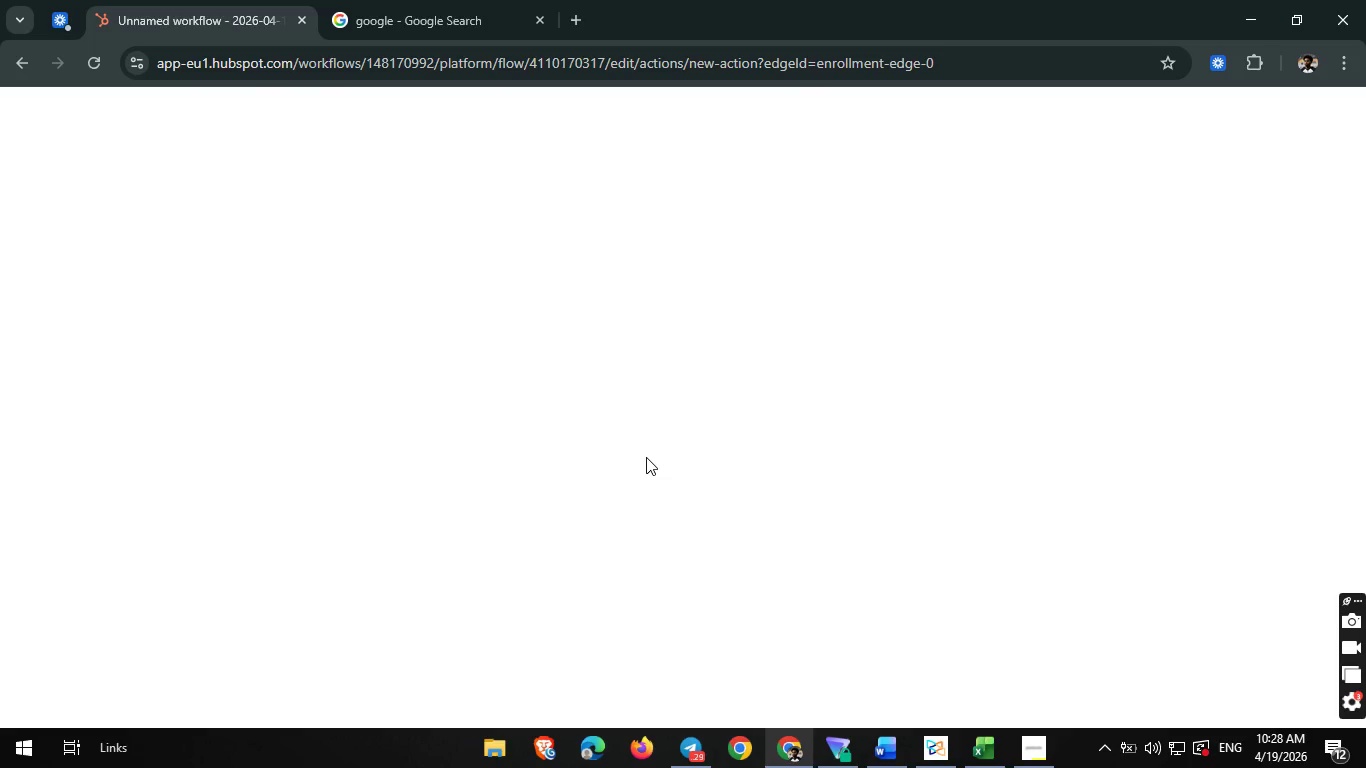 
scroll: coordinate [195, 598], scroll_direction: down, amount: 2.0
 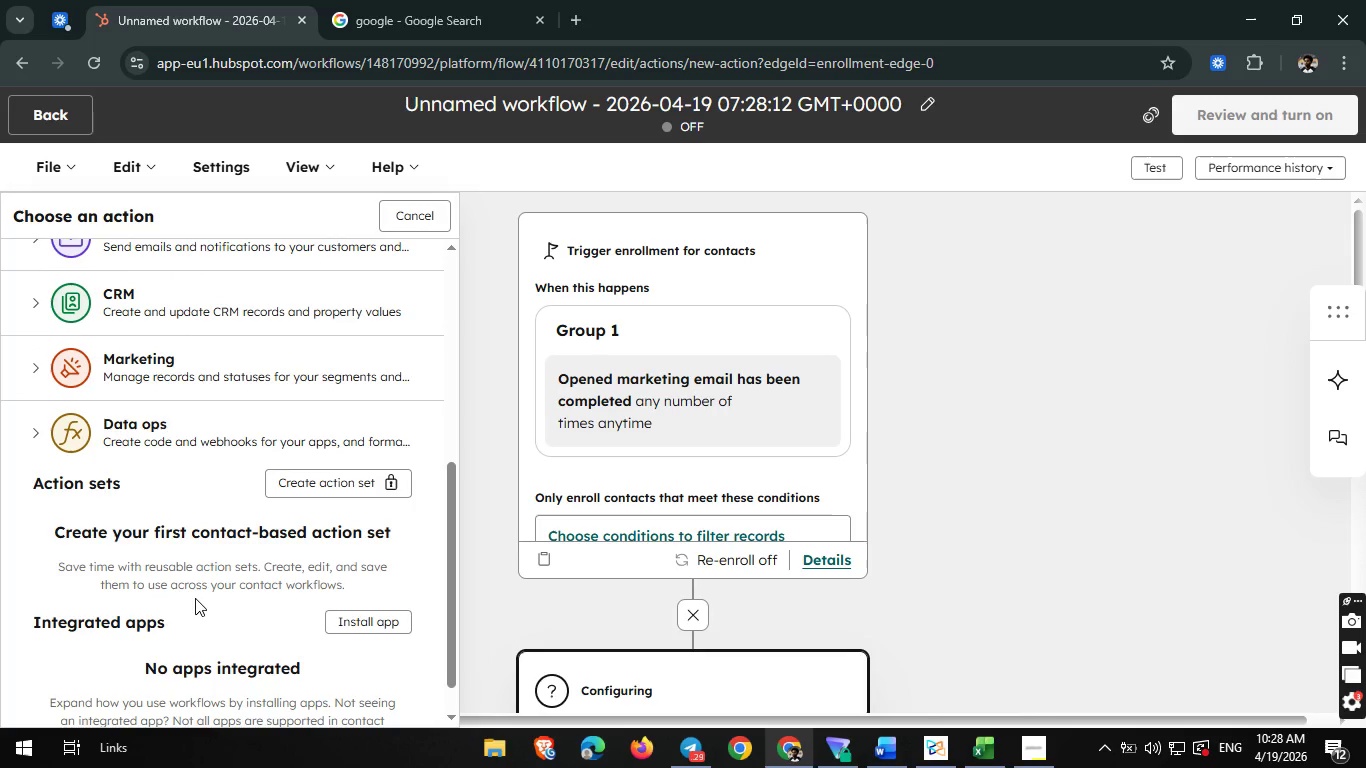 
left_click([195, 598])
 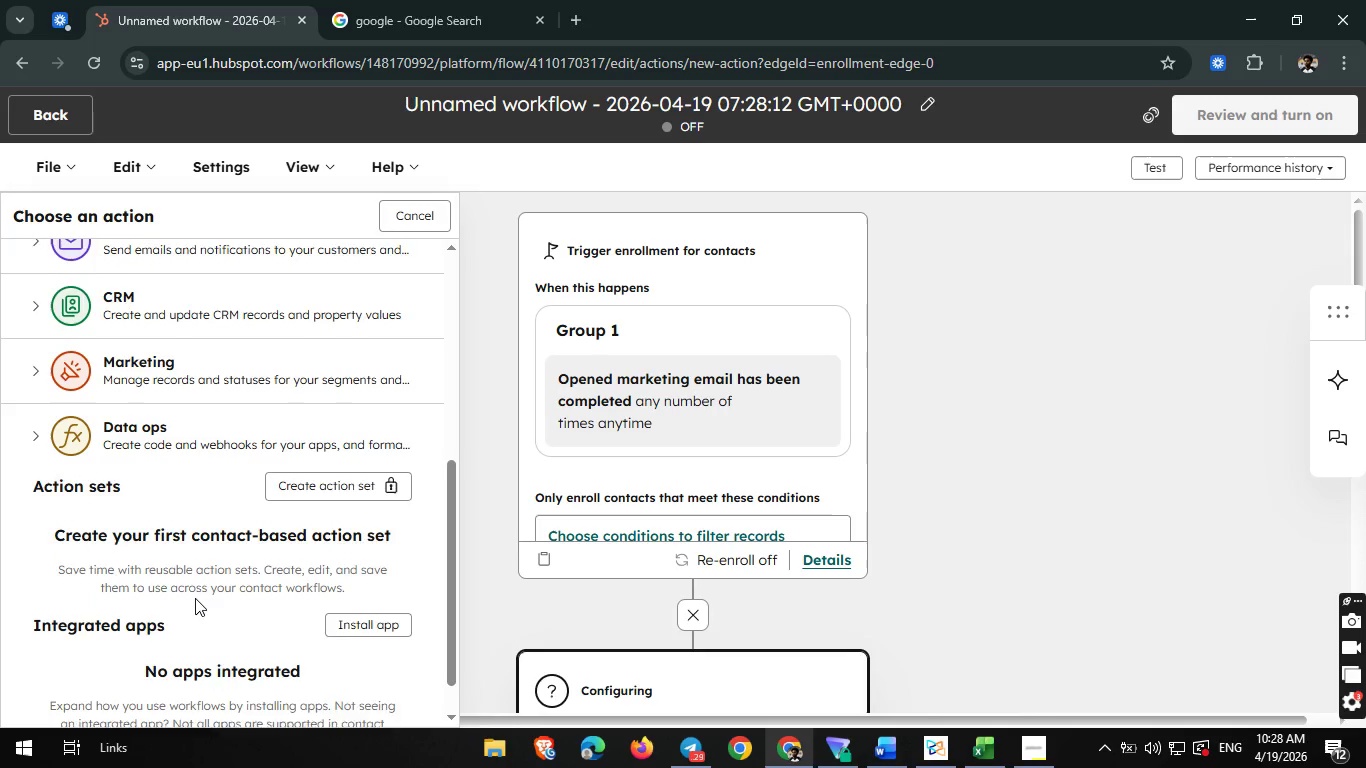 
scroll: coordinate [195, 598], scroll_direction: none, amount: 0.0
 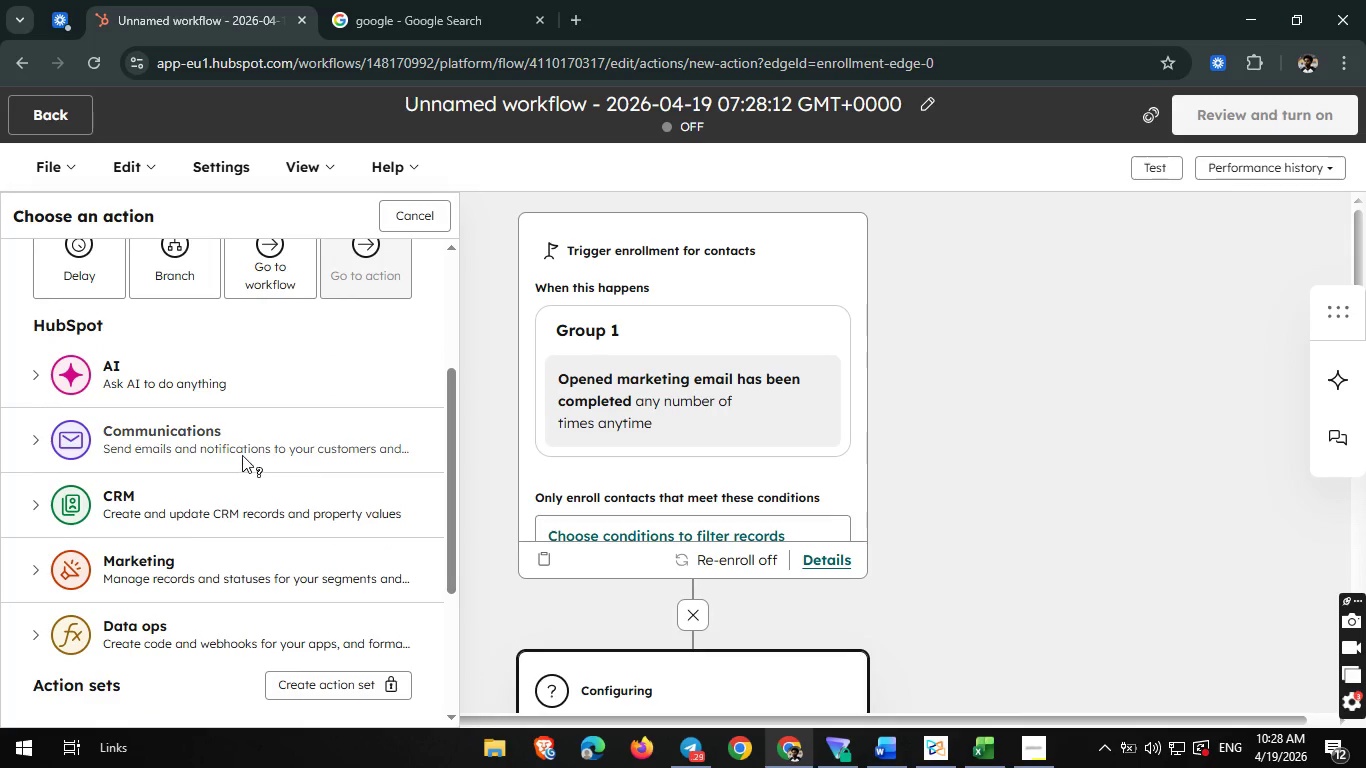 
left_click([242, 455])
 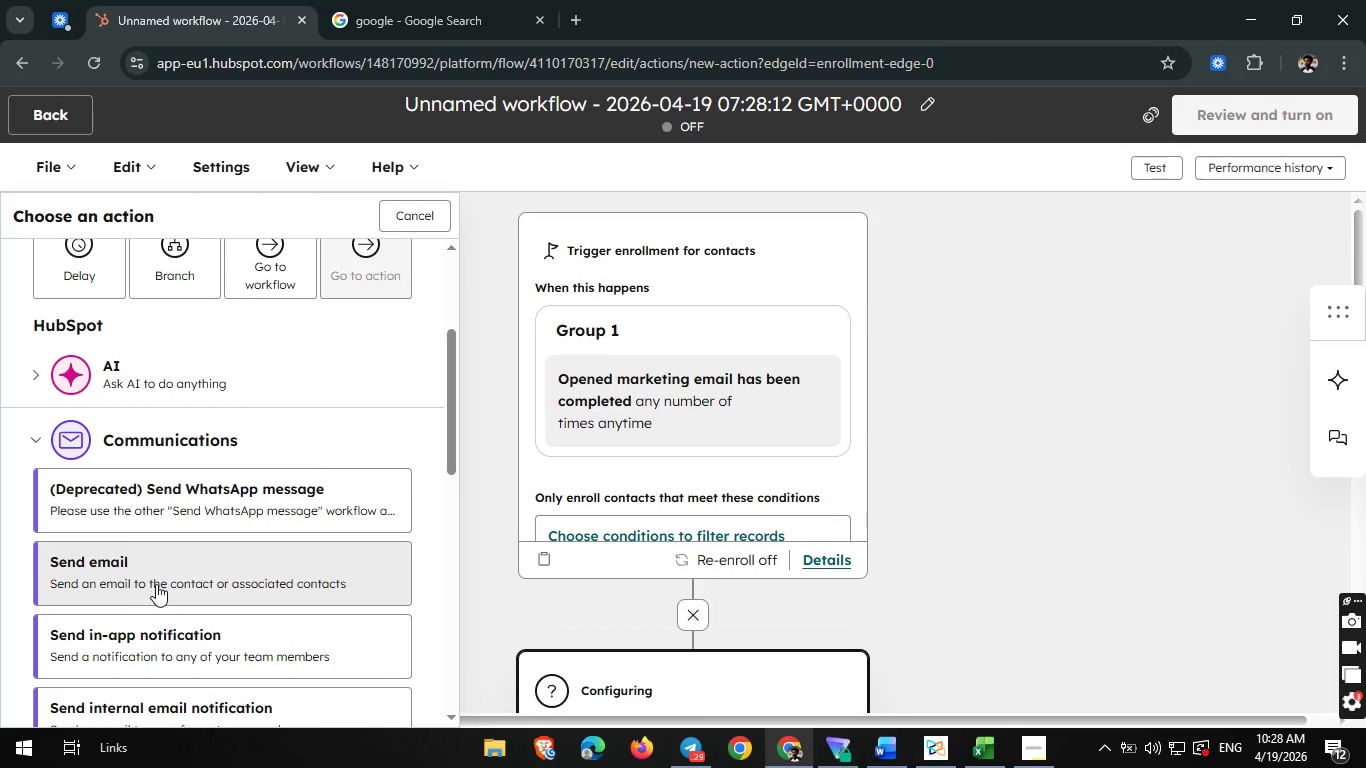 
left_click([156, 583])
 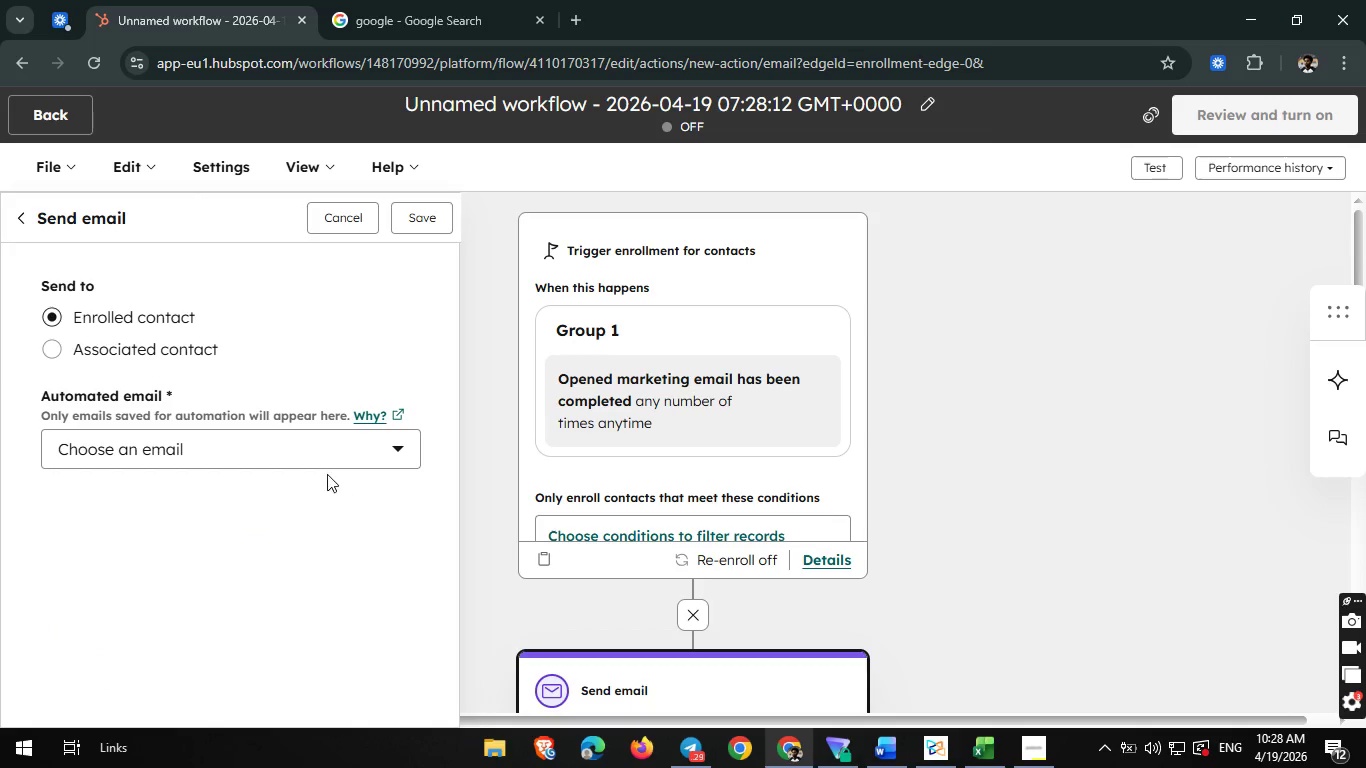 
left_click([331, 460])
 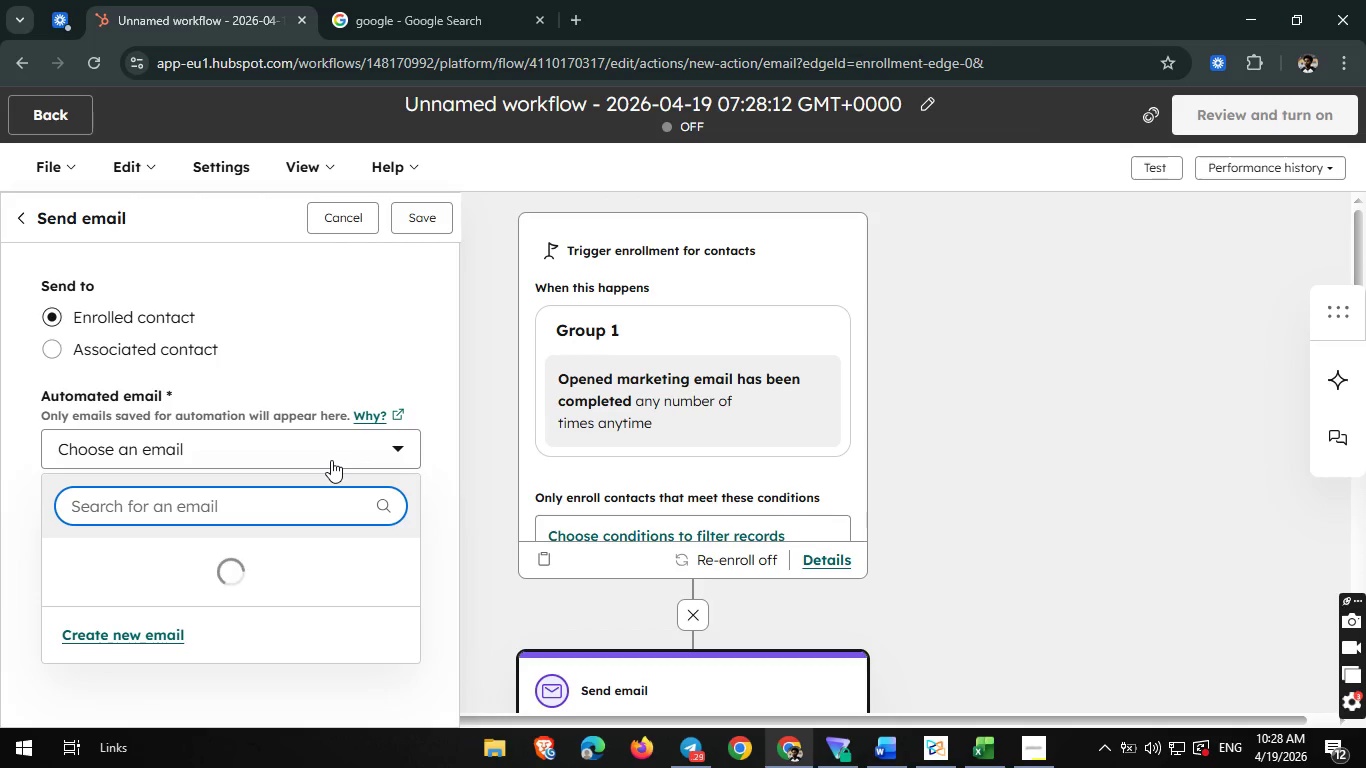 
wait(18.0)
 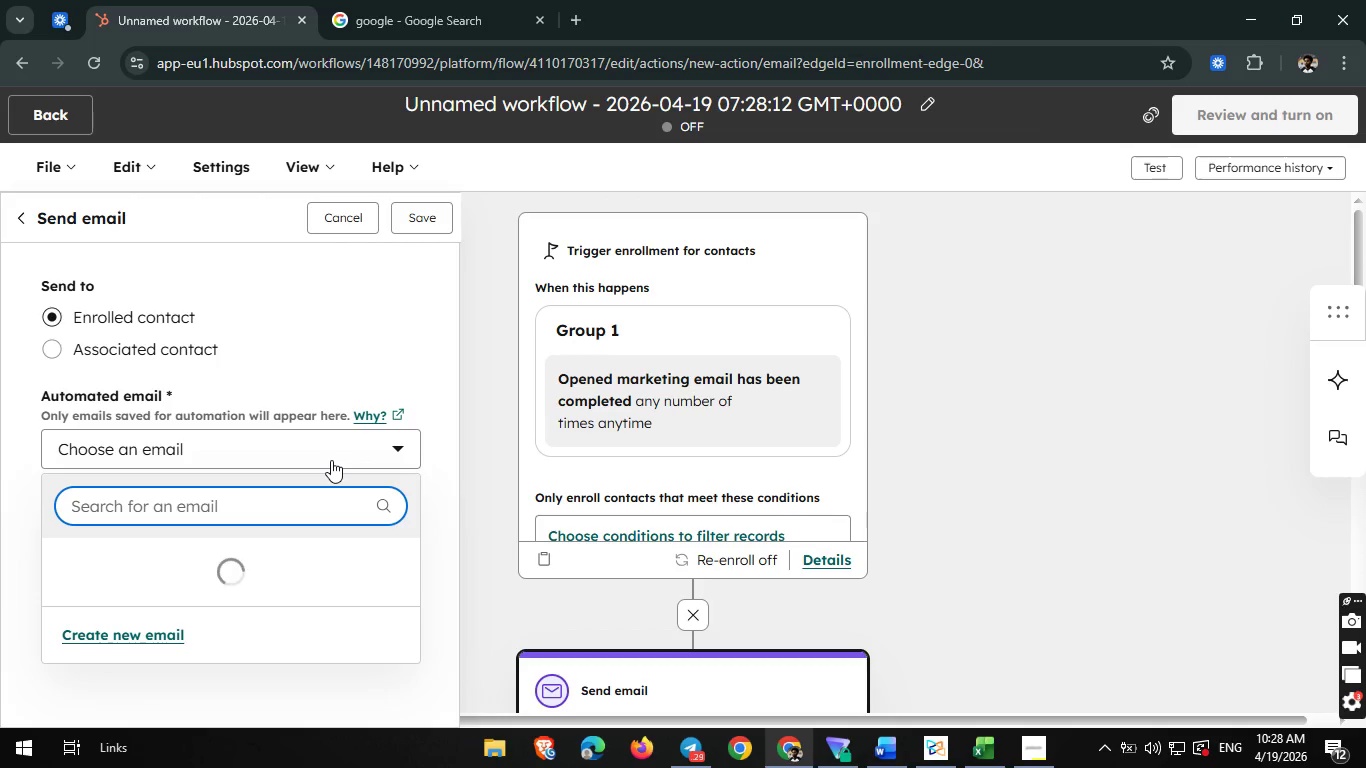 
left_click([508, 367])
 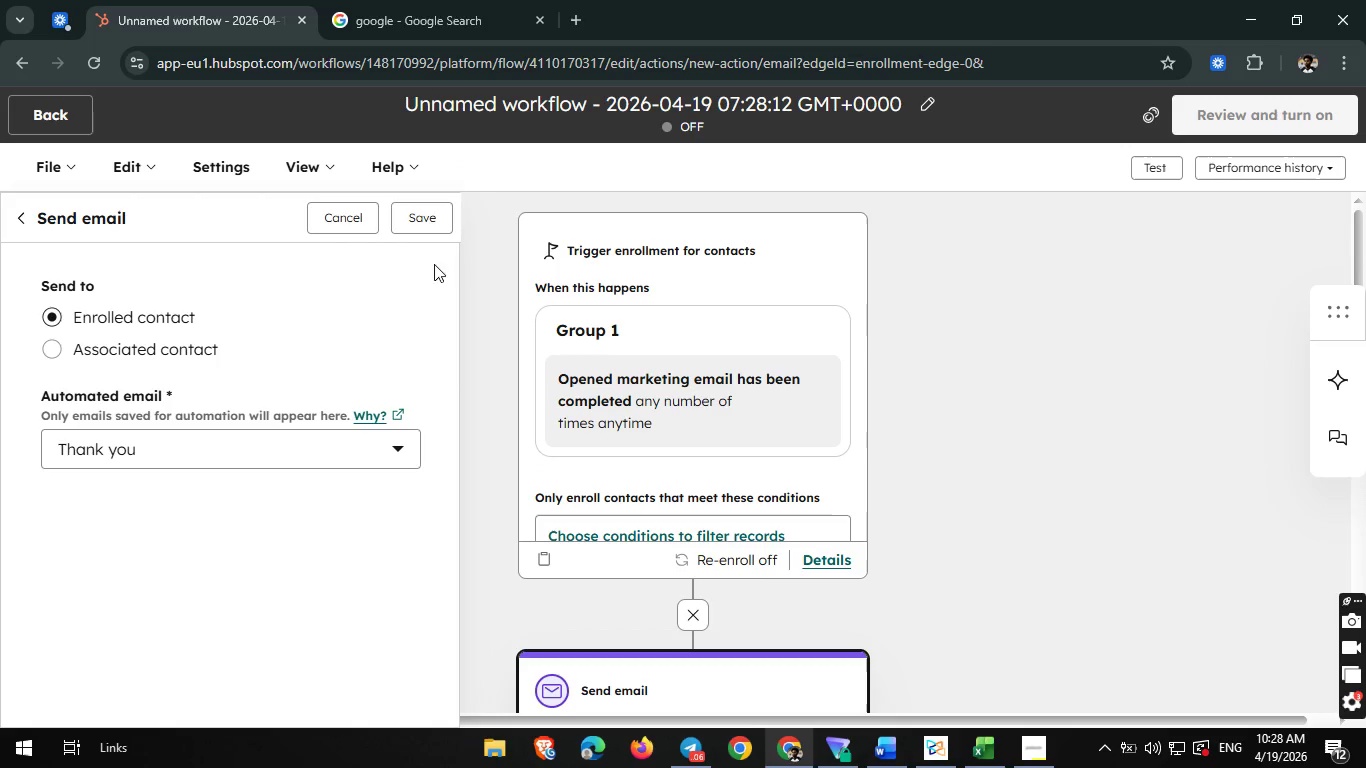 
left_click([435, 210])
 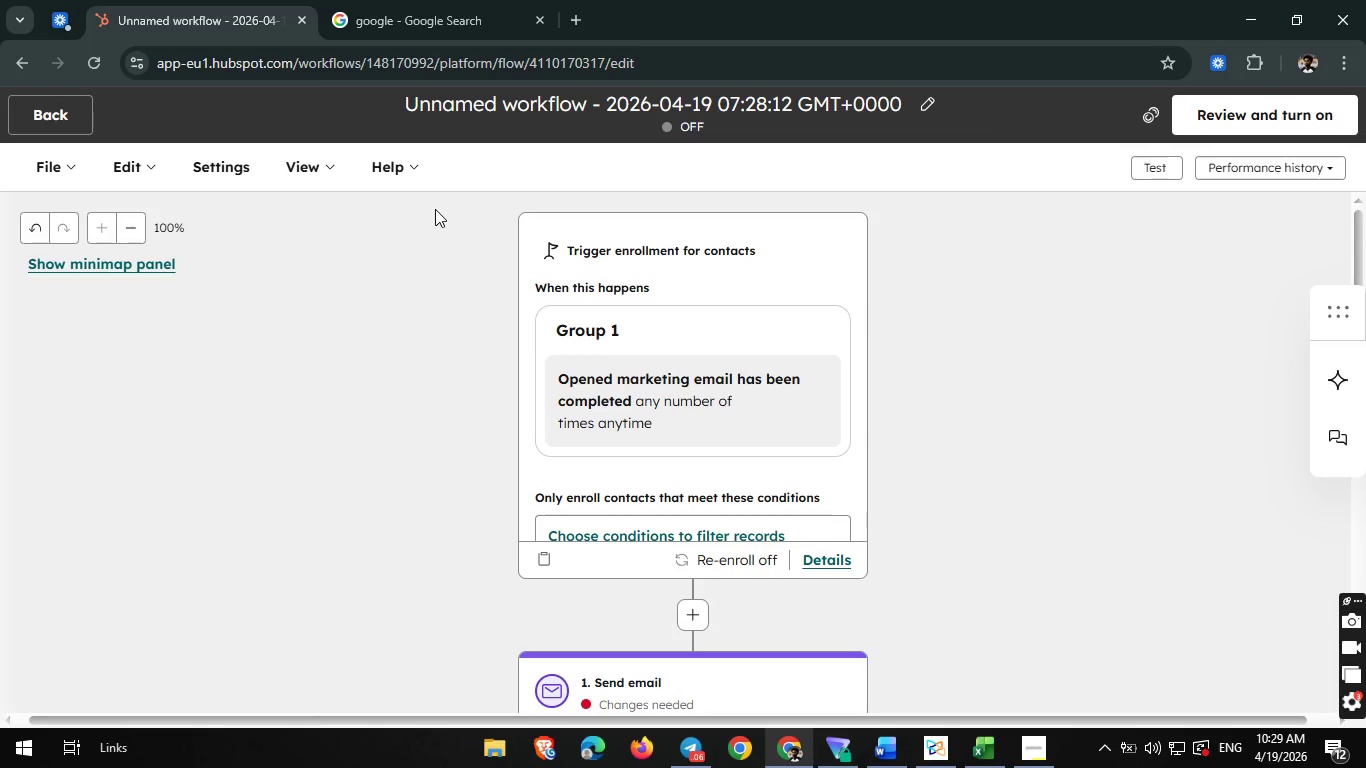 
wait(23.16)
 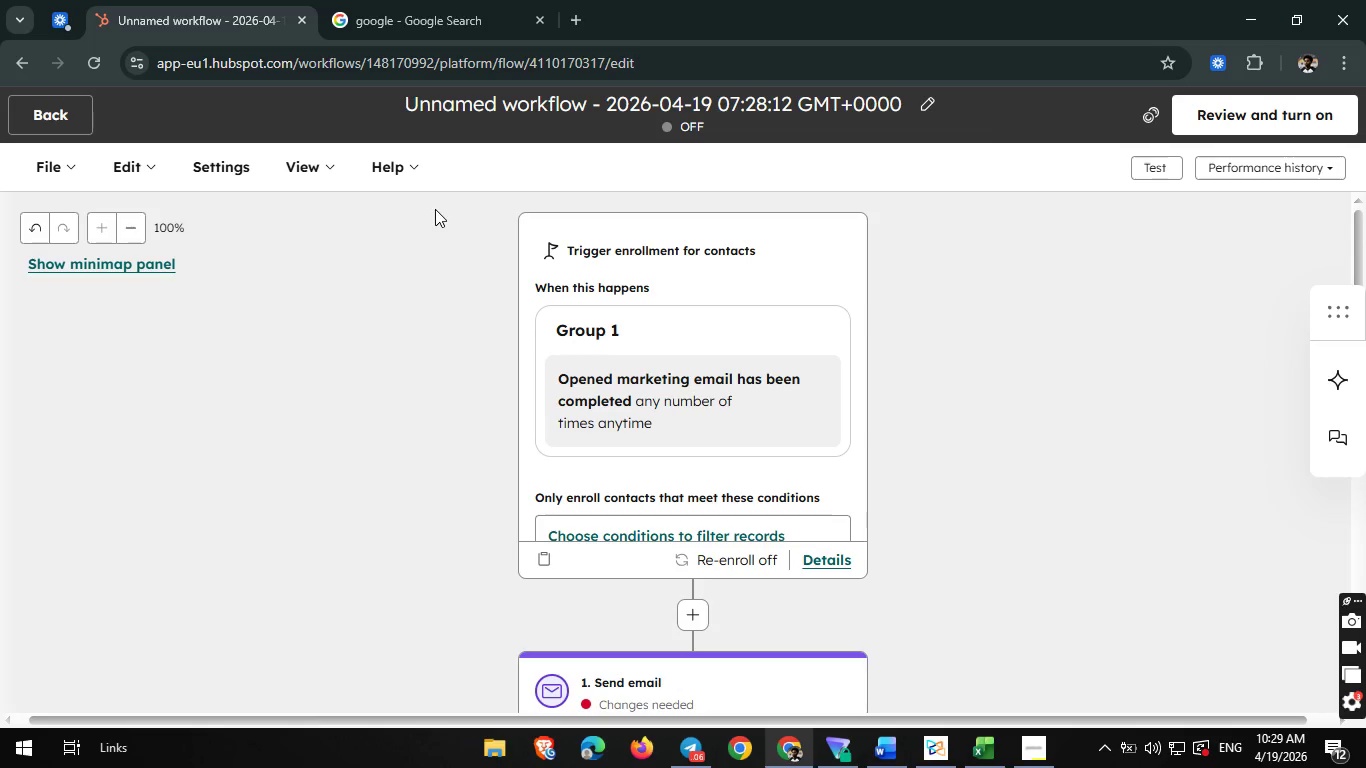 
scroll: coordinate [566, 465], scroll_direction: up, amount: 2.0
 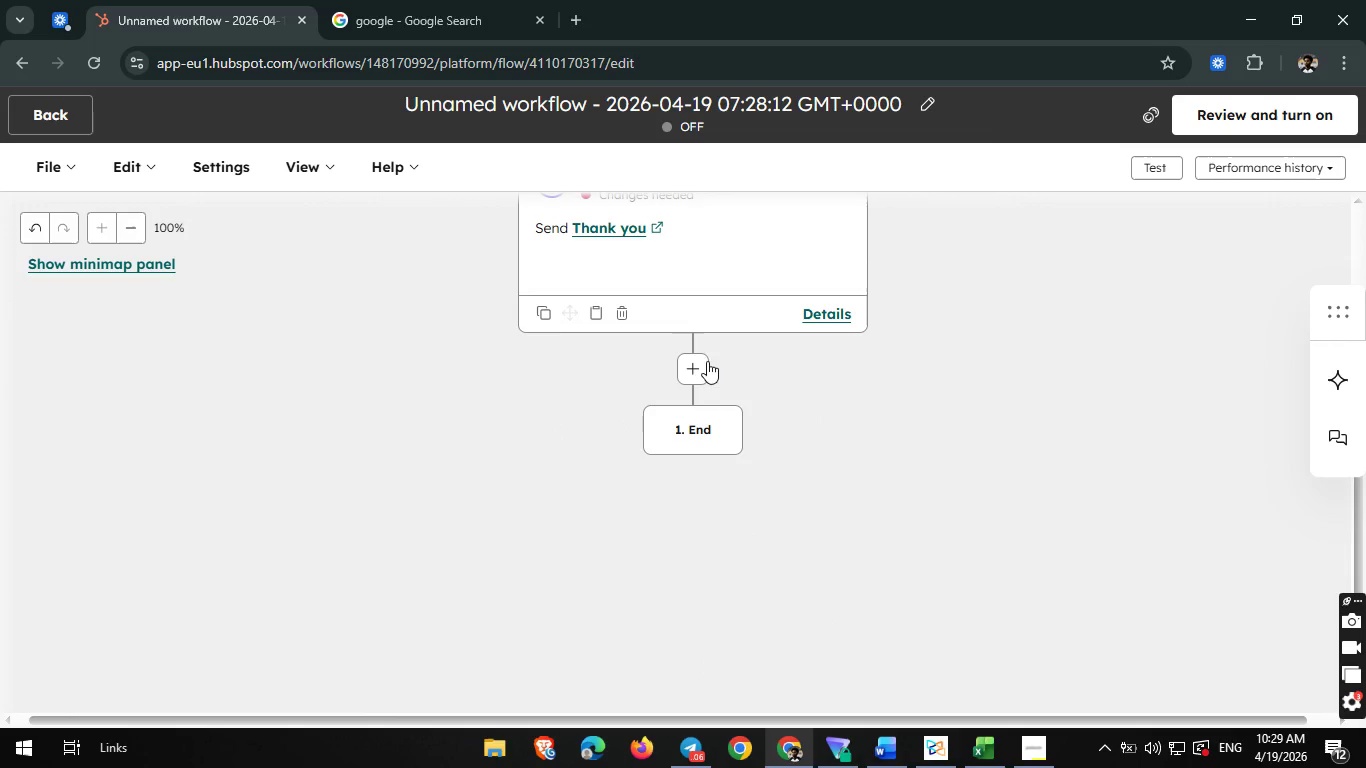 
left_click([702, 363])
 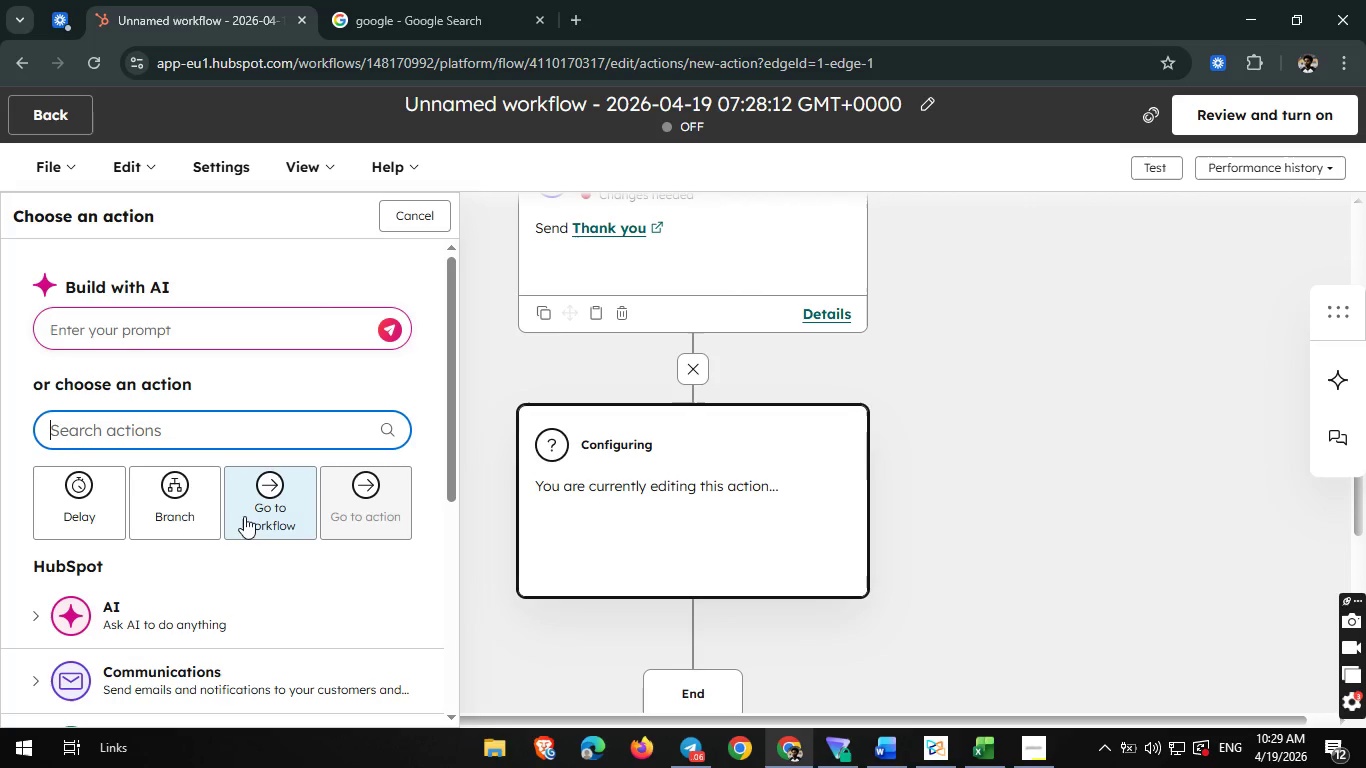 
left_click([185, 668])
 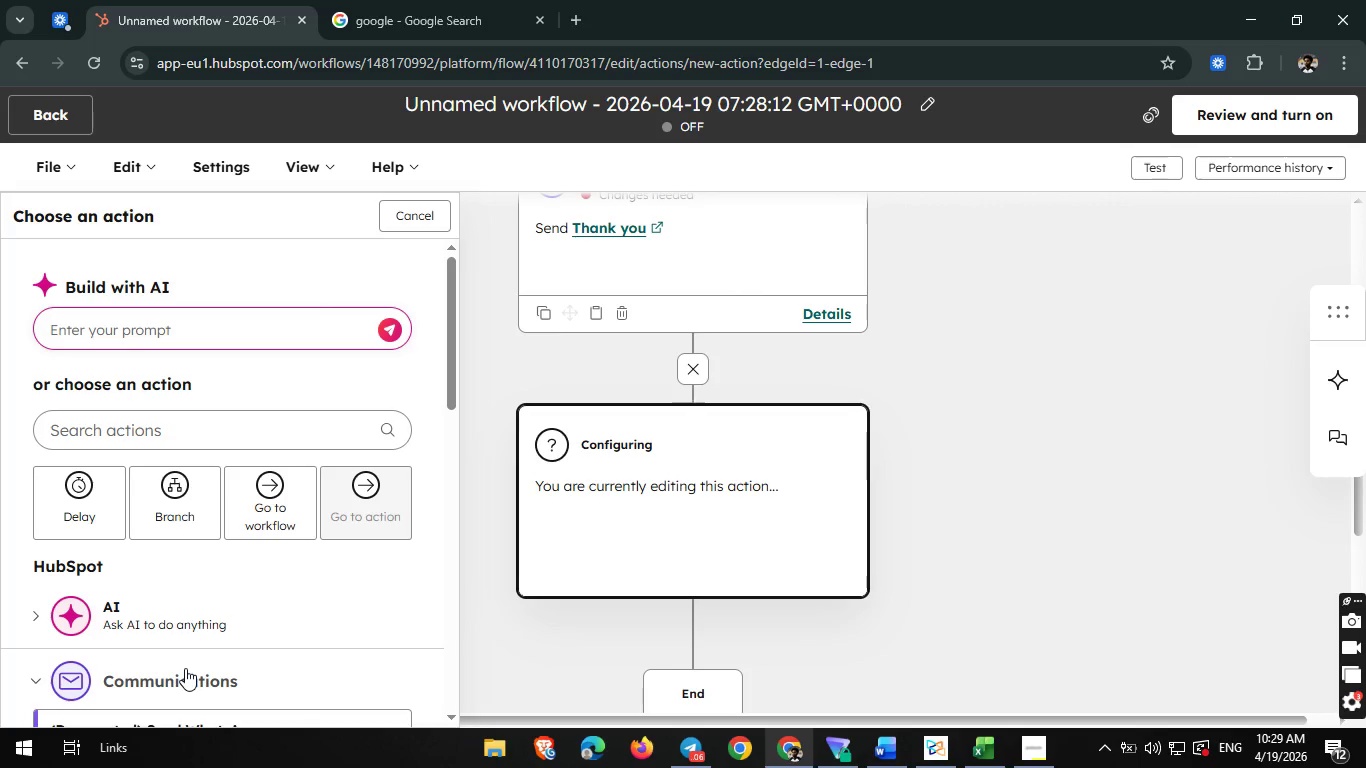 
scroll: coordinate [185, 668], scroll_direction: none, amount: 0.0
 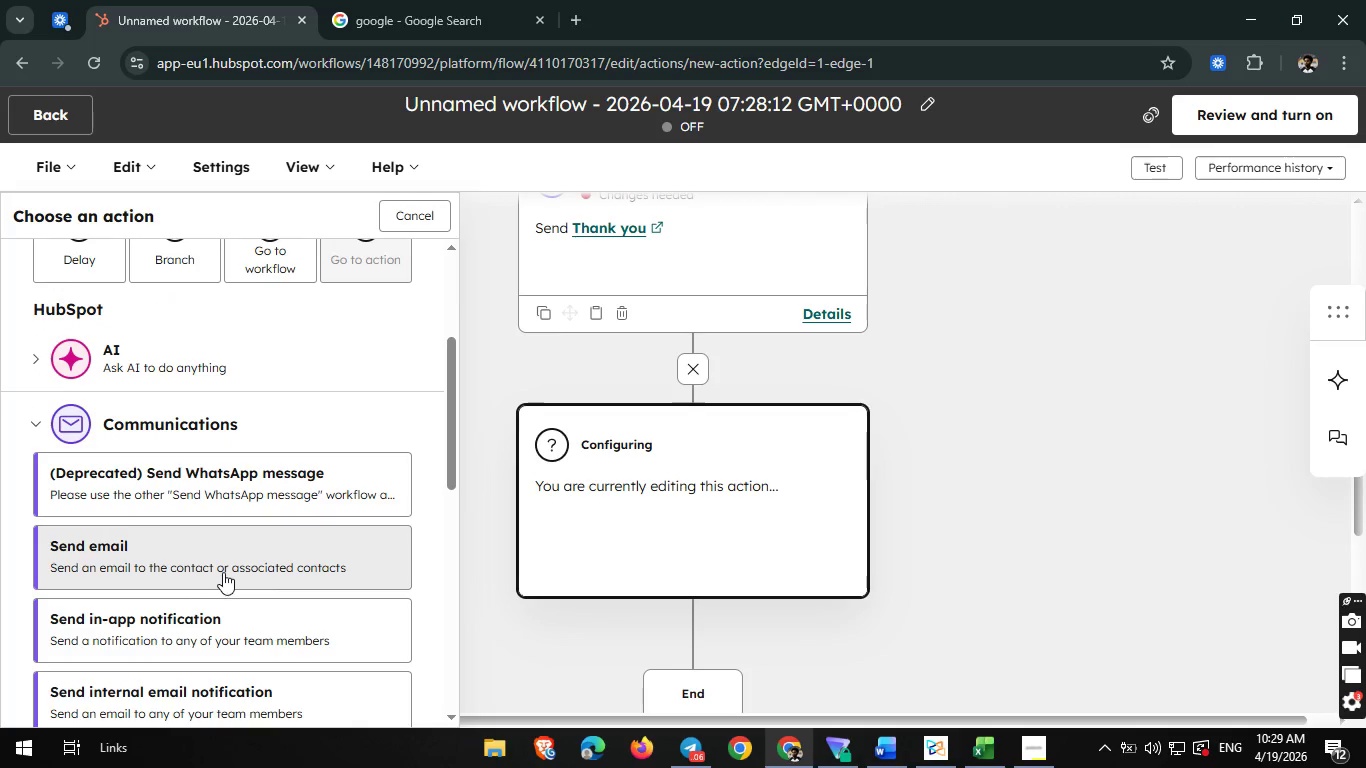 
left_click([223, 571])
 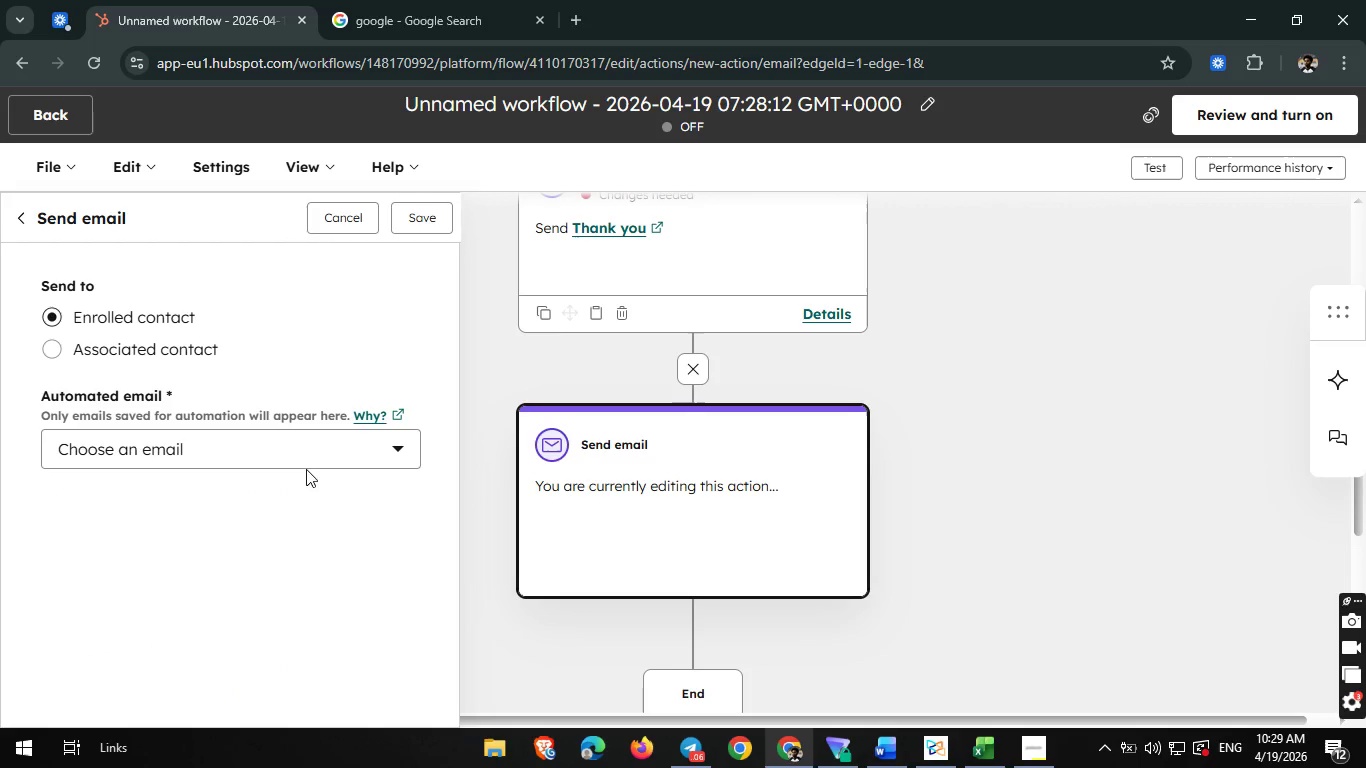 
left_click([321, 455])
 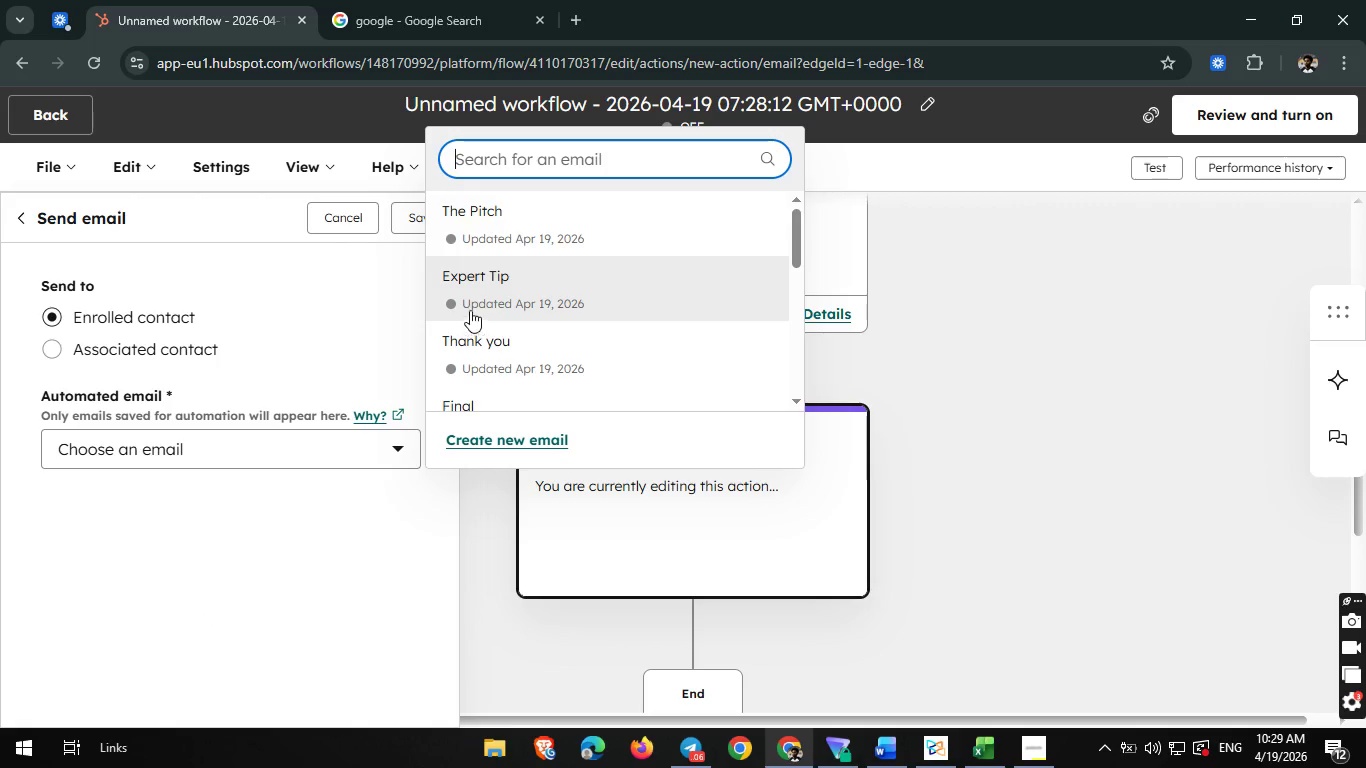 
left_click([494, 300])
 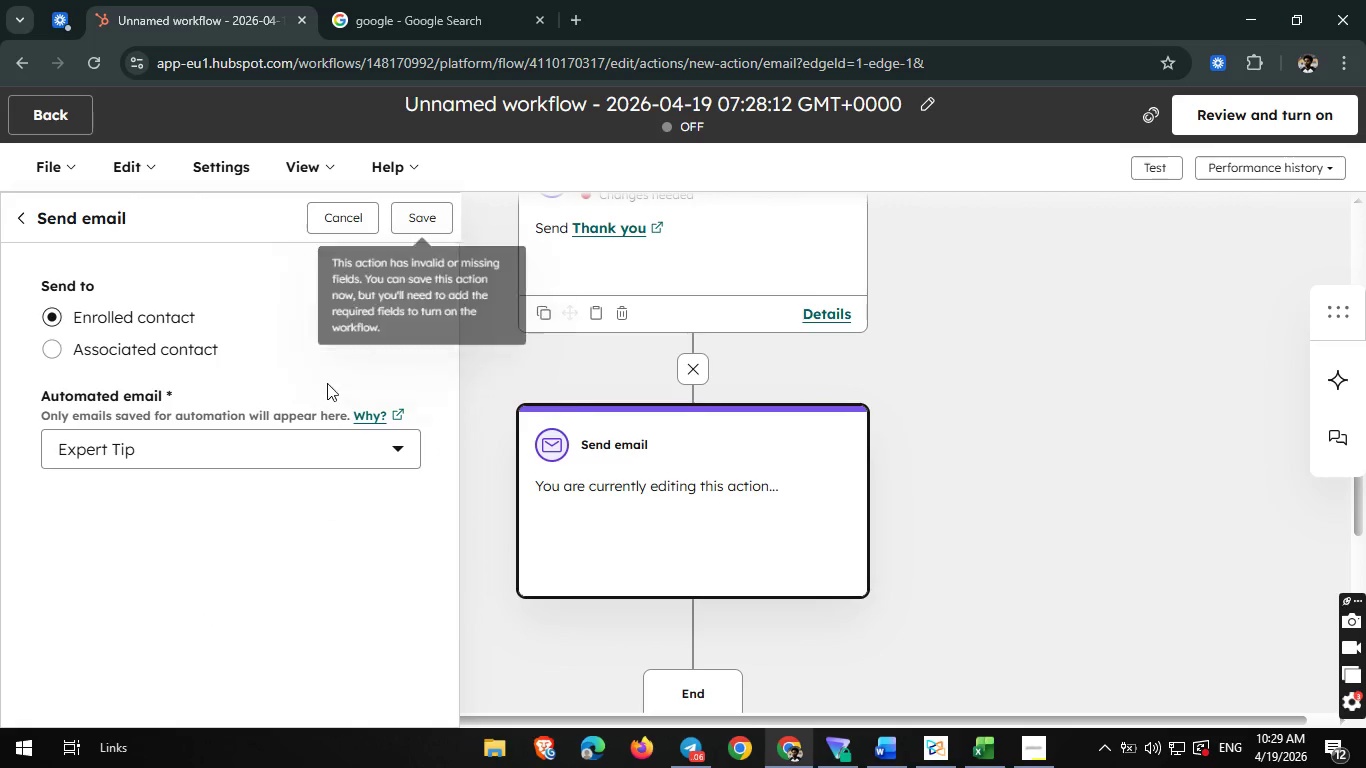 
left_click([269, 438])
 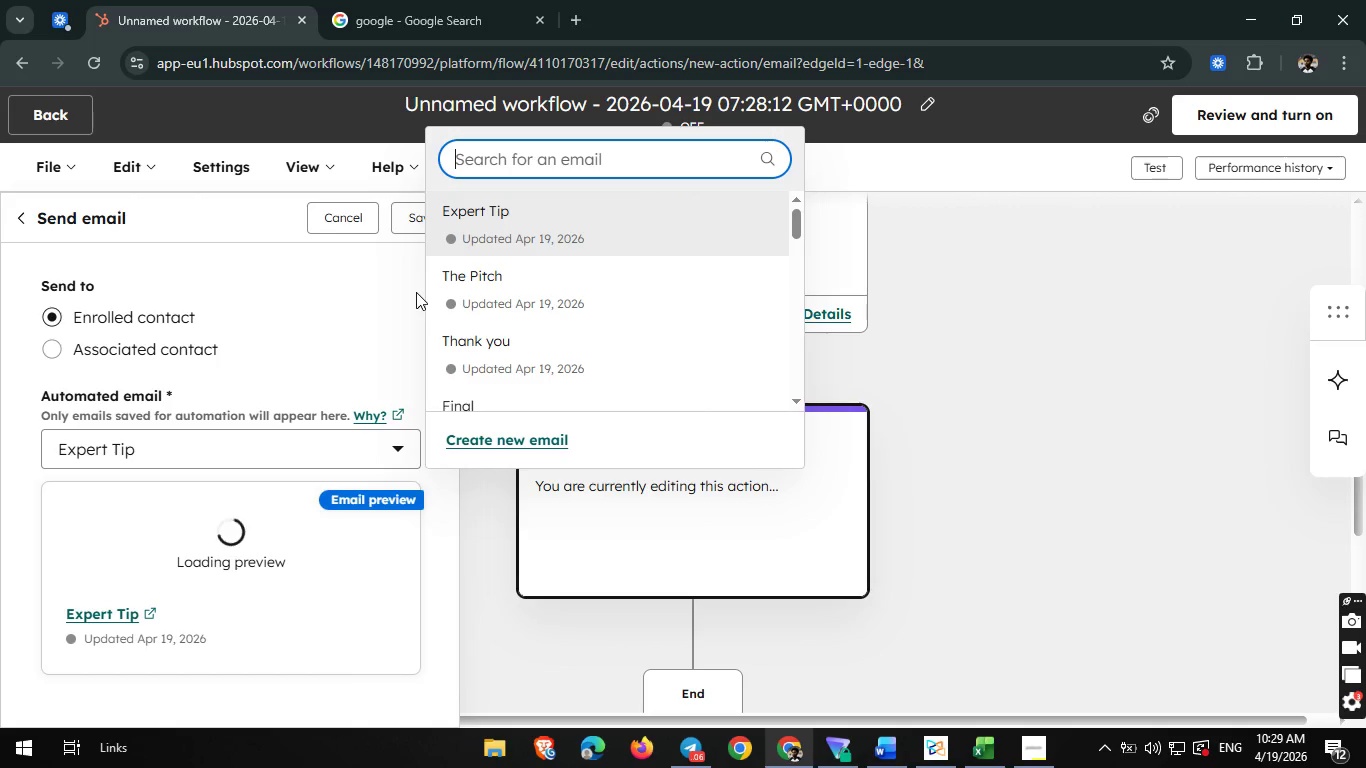 
left_click([349, 282])
 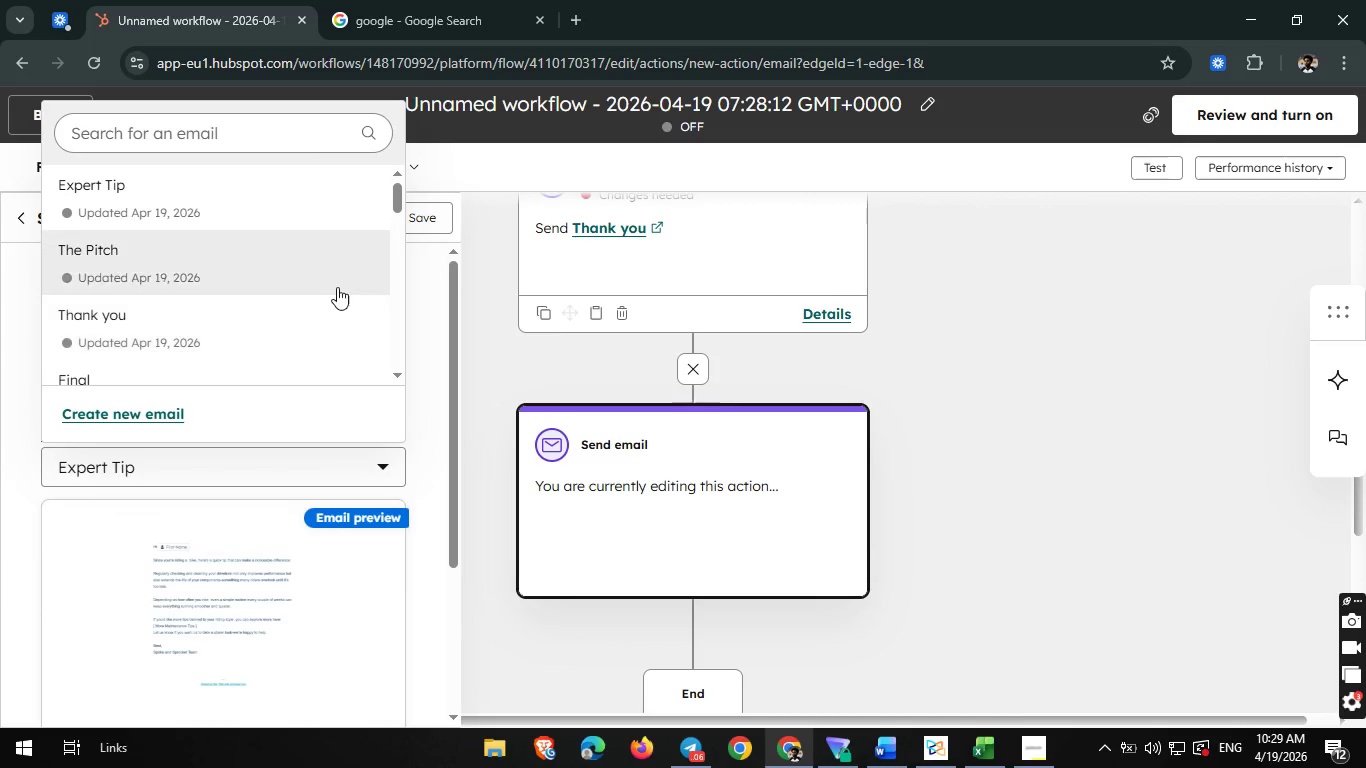 
wait(6.59)
 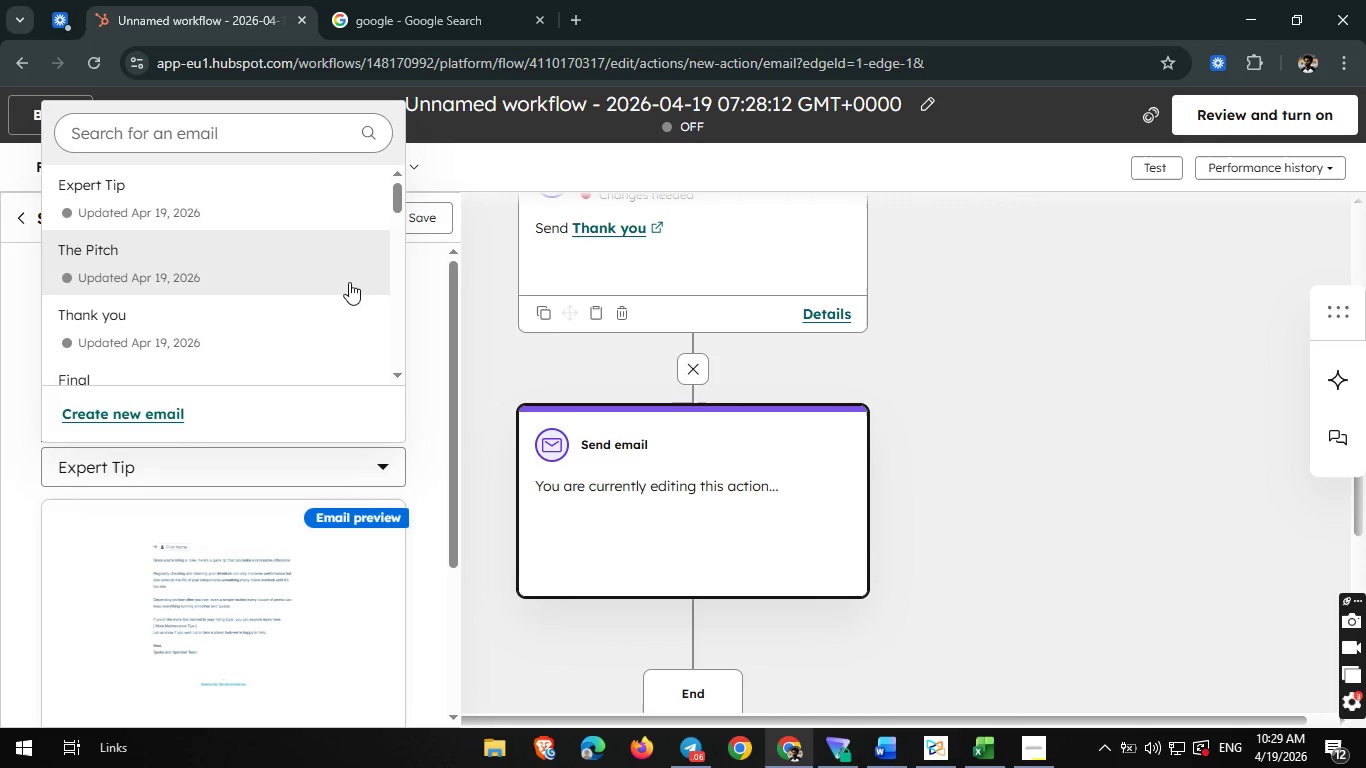 
left_click([325, 271])
 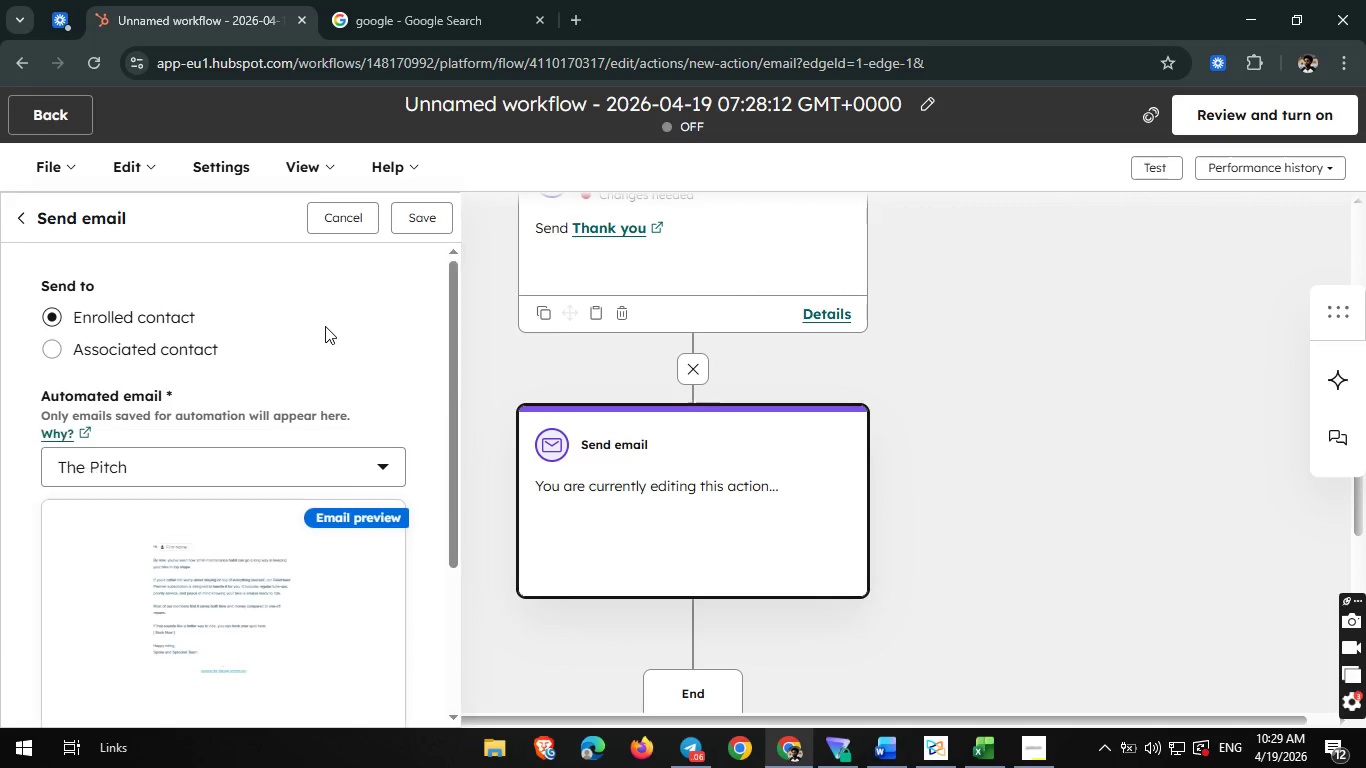 
wait(8.39)
 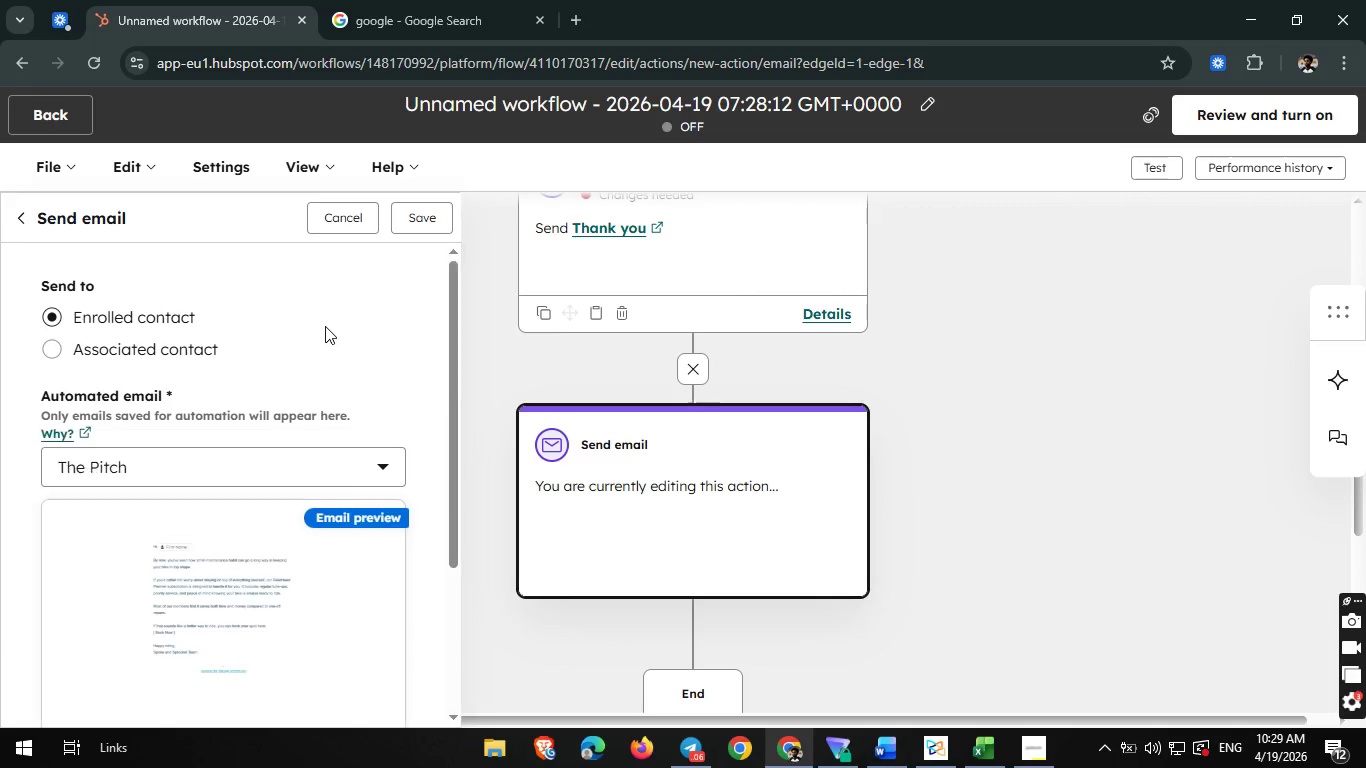 
left_click([437, 224])
 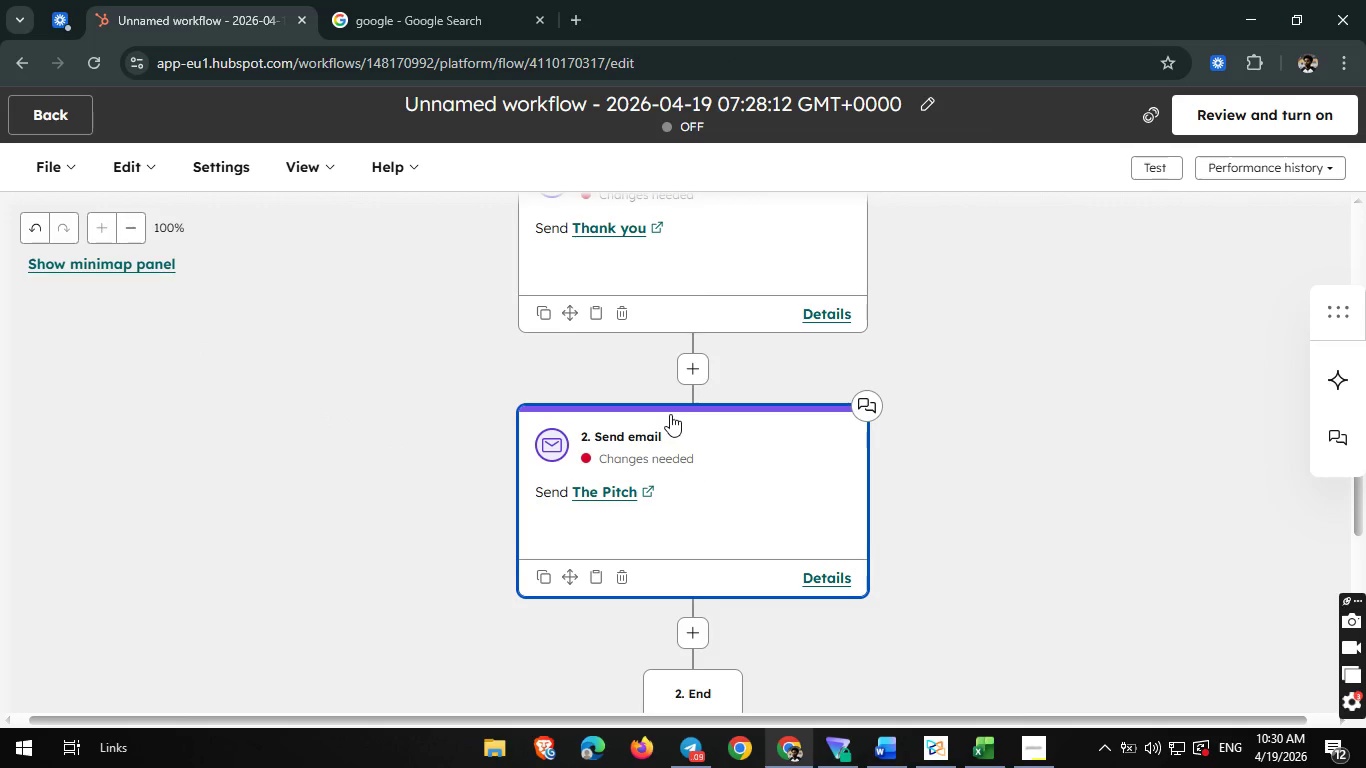 
wait(22.44)
 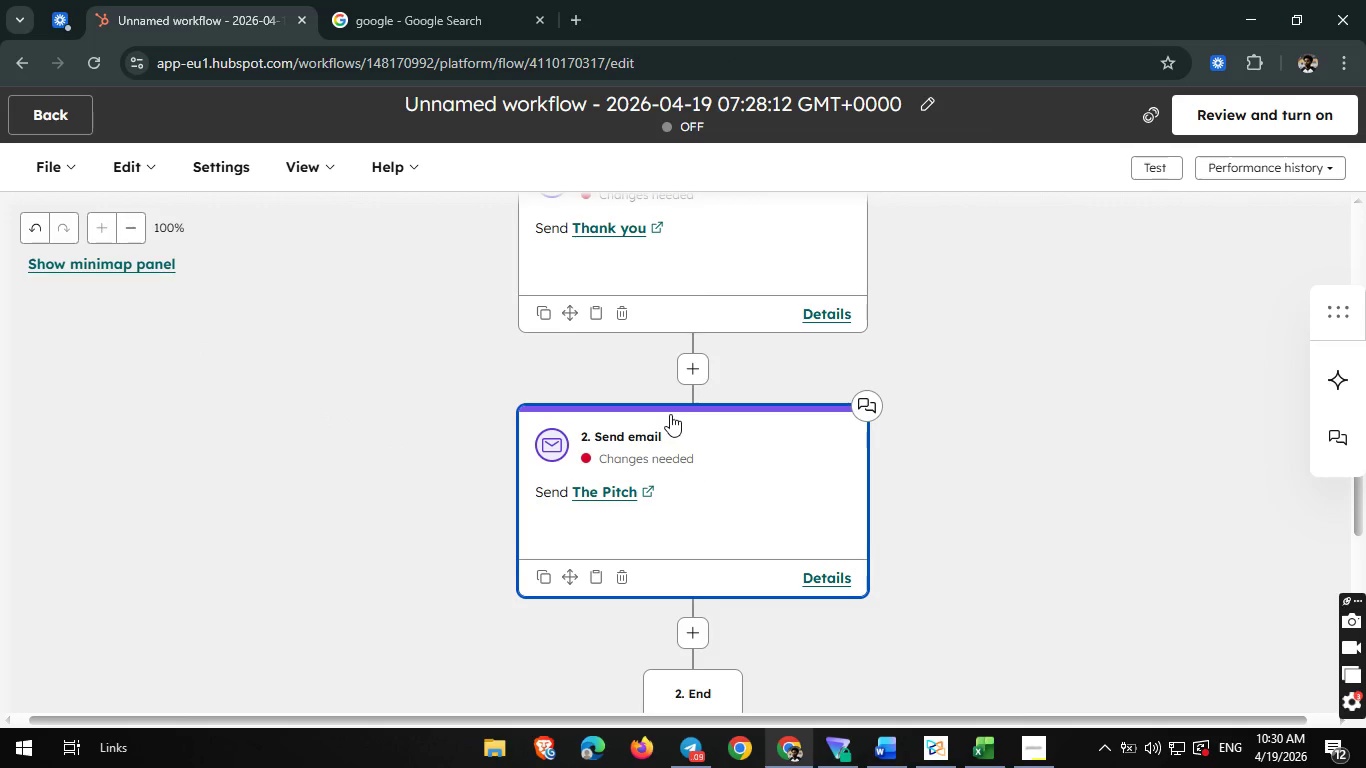 
left_click([694, 625])
 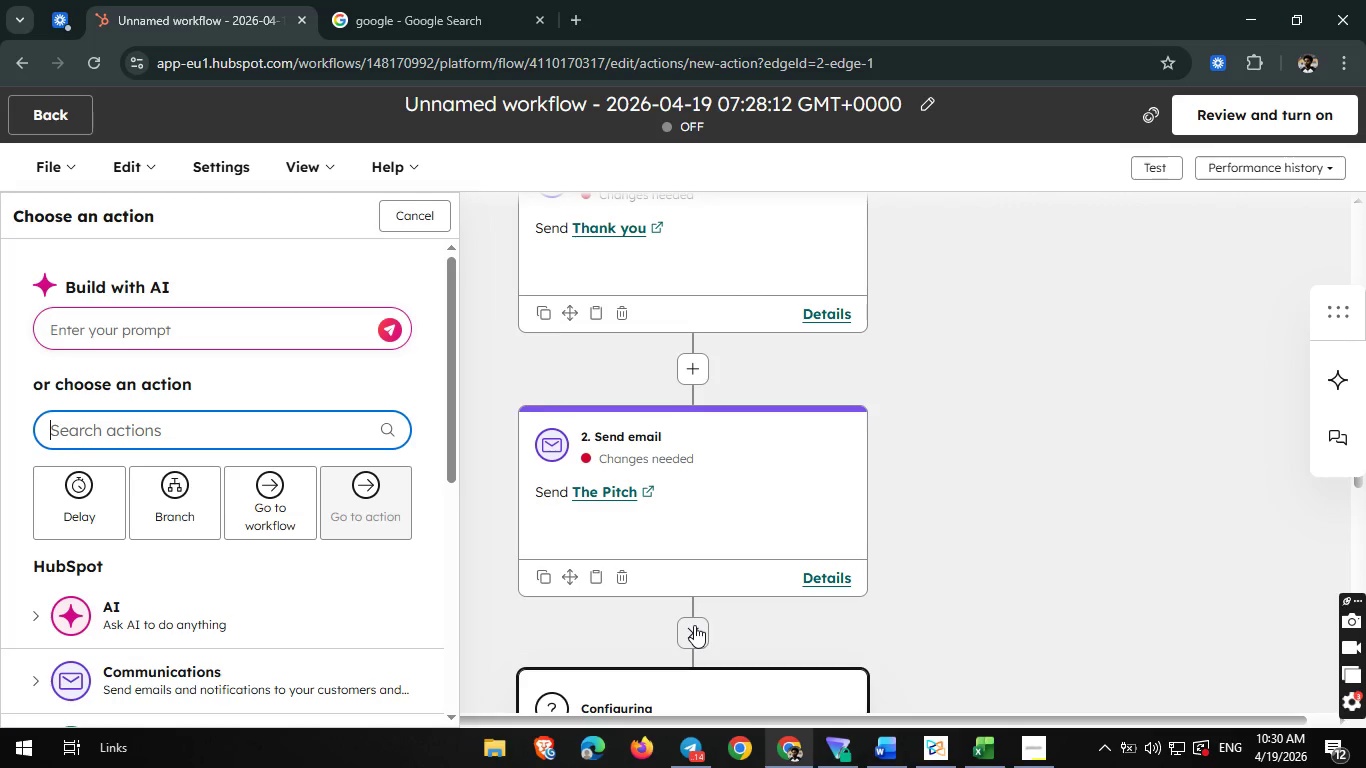 
wait(10.53)
 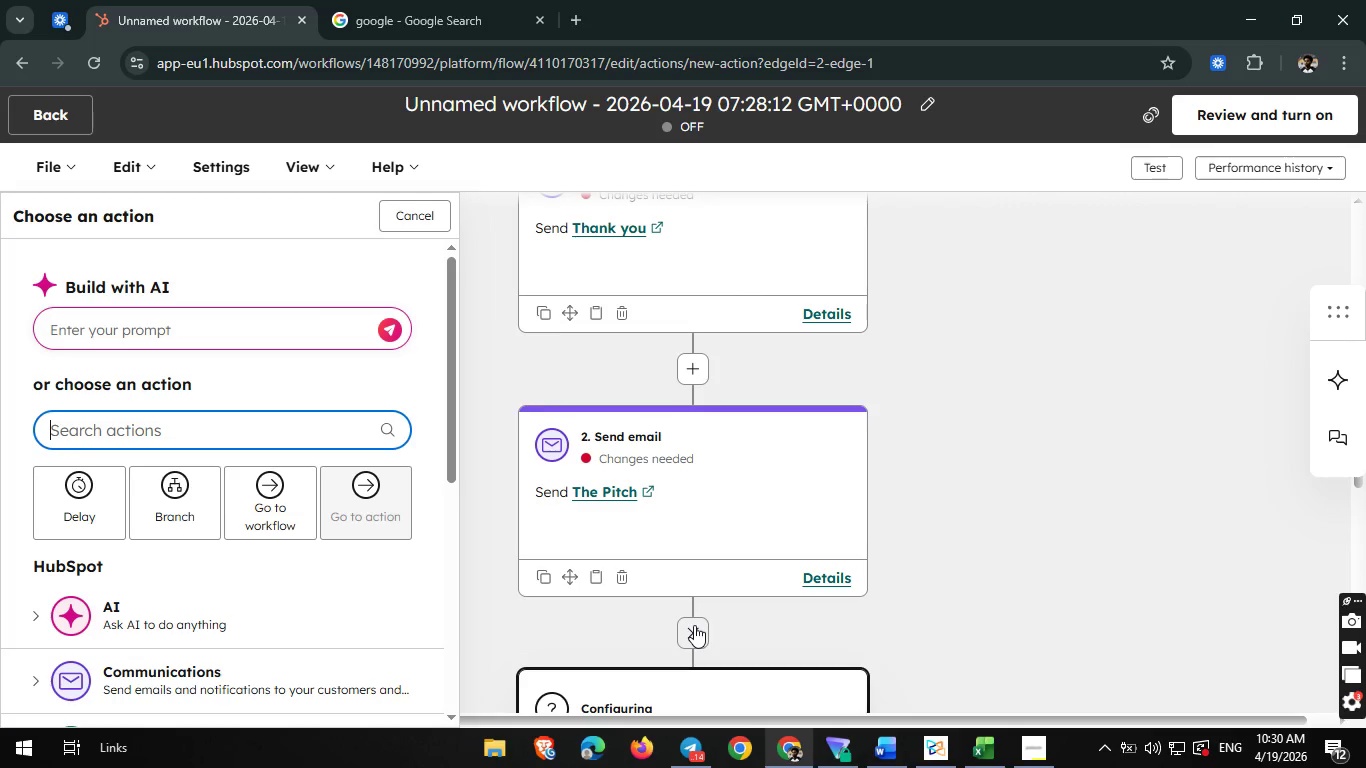 
left_click([388, 685])
 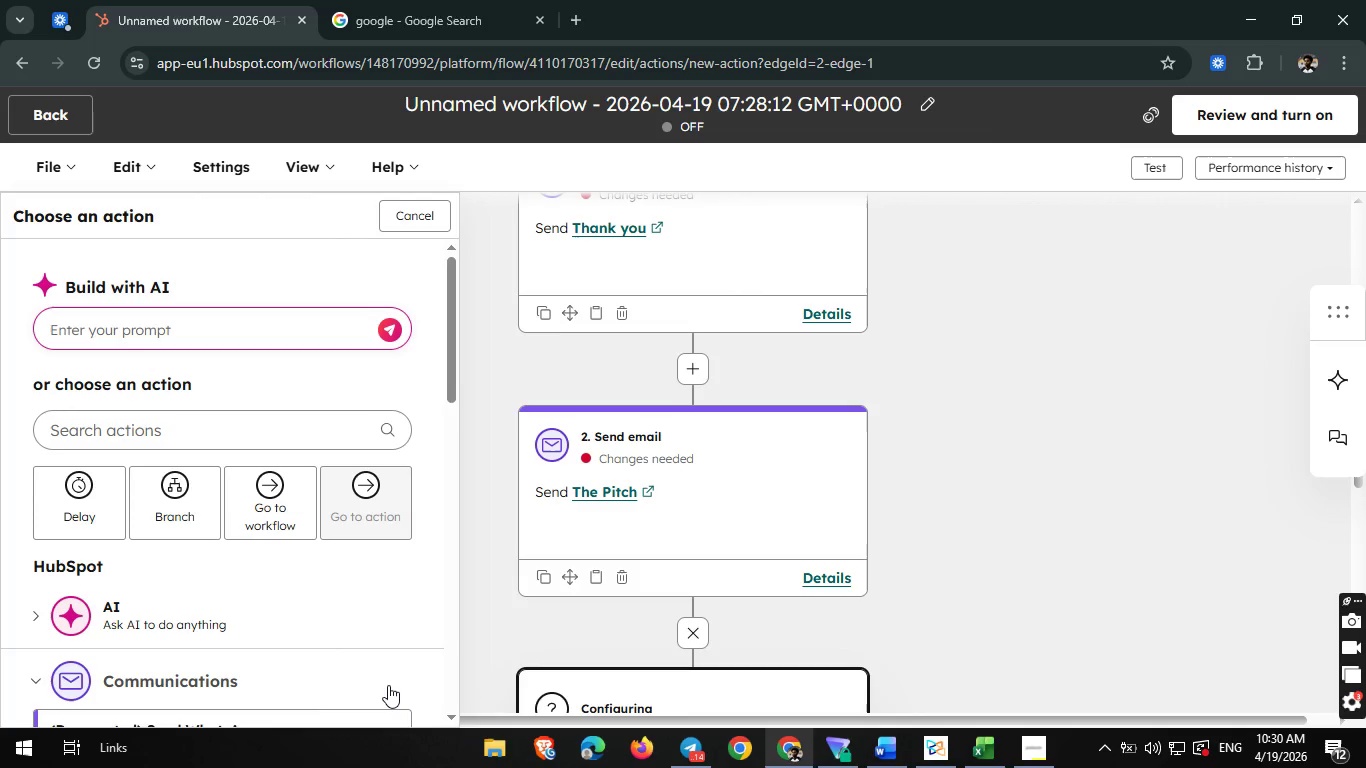 
scroll: coordinate [388, 685], scroll_direction: down, amount: 2.0
 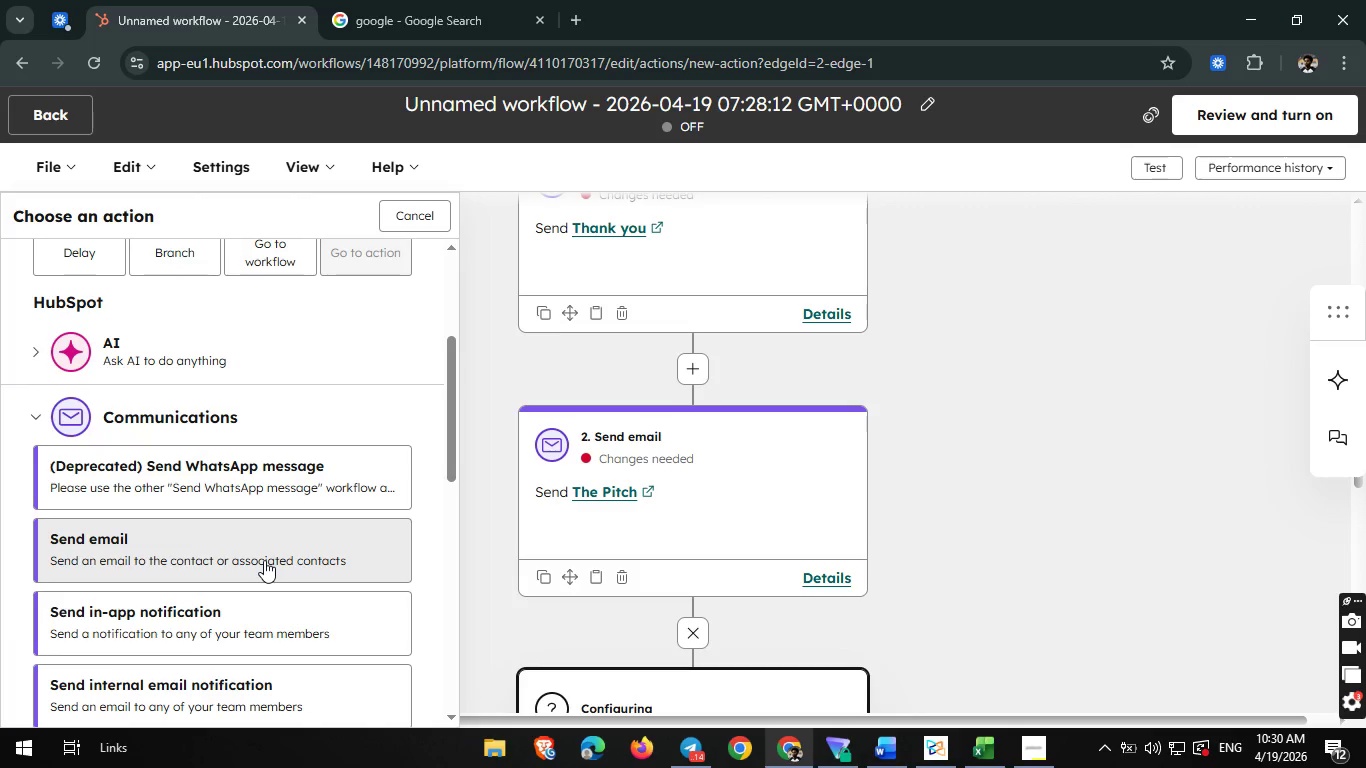 
left_click([264, 560])
 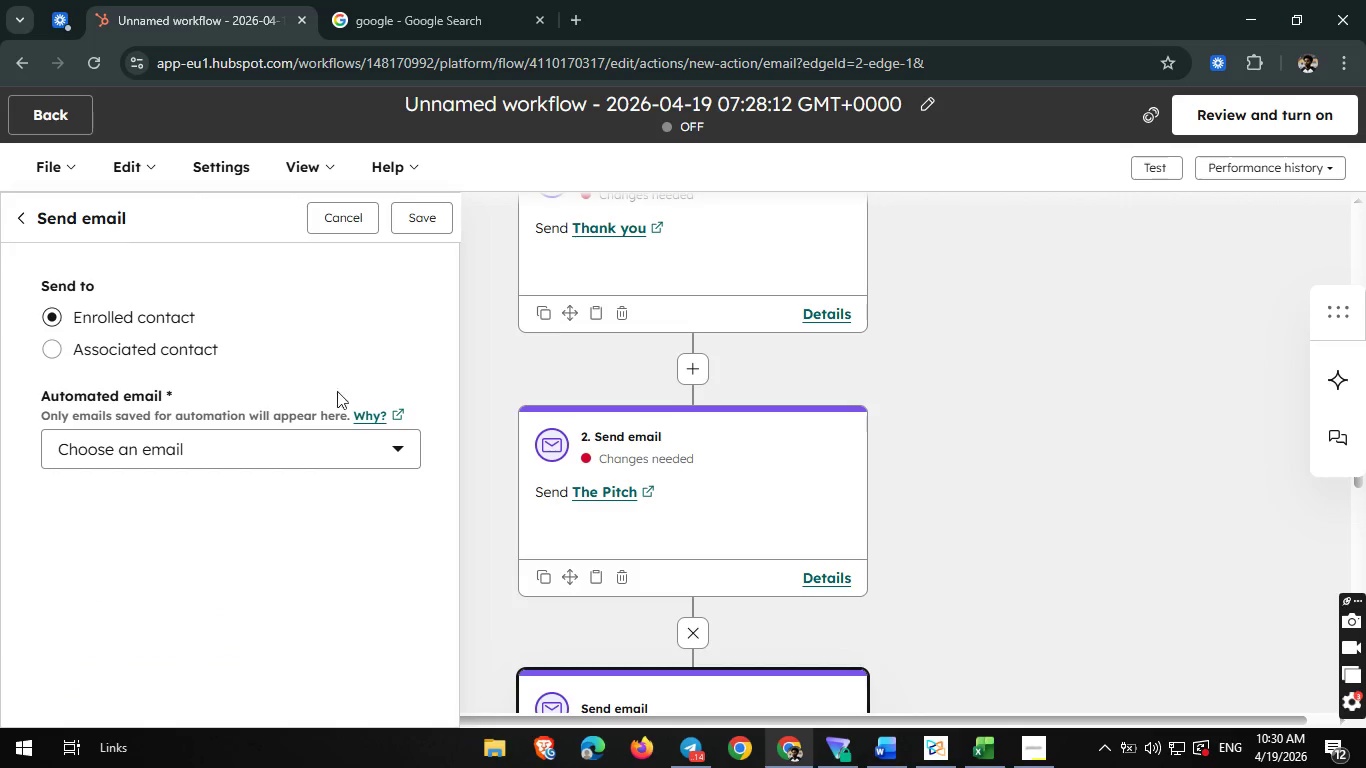 
left_click([294, 442])
 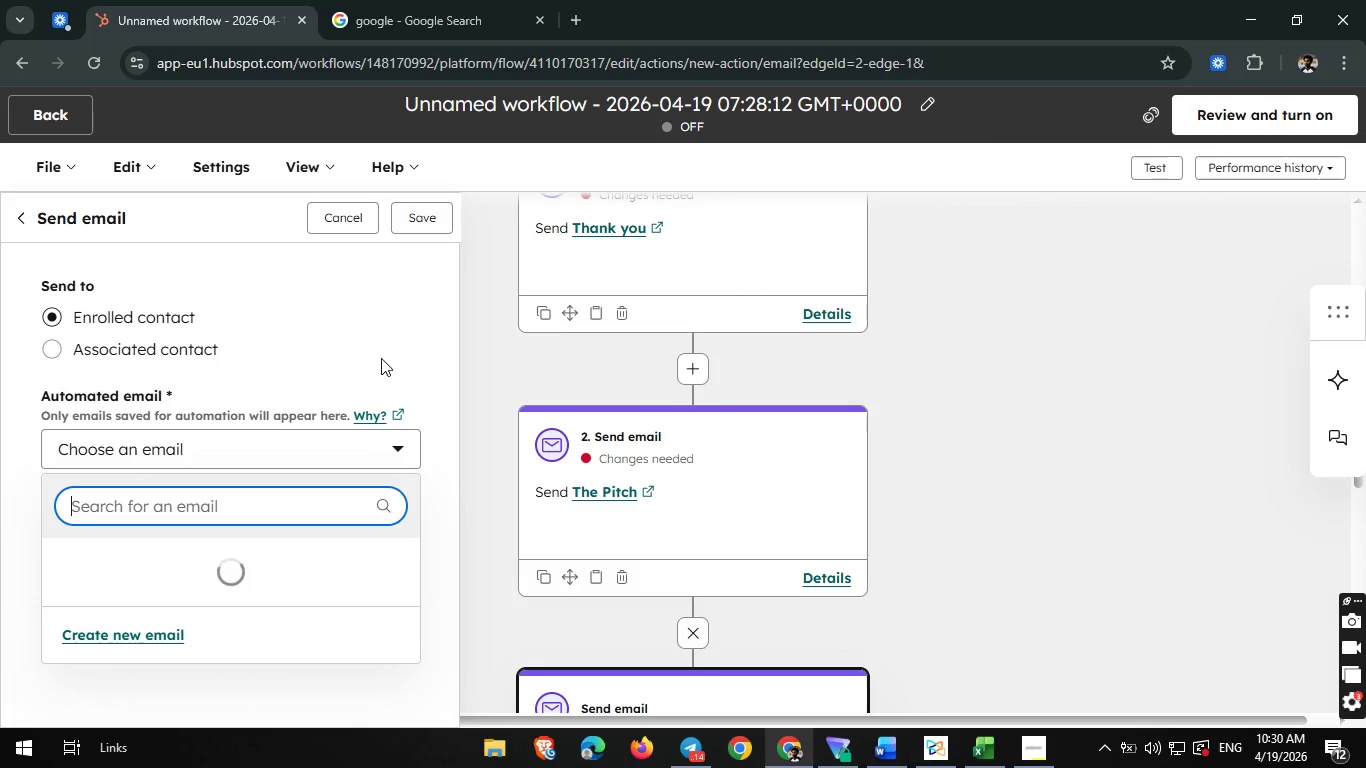 
wait(5.13)
 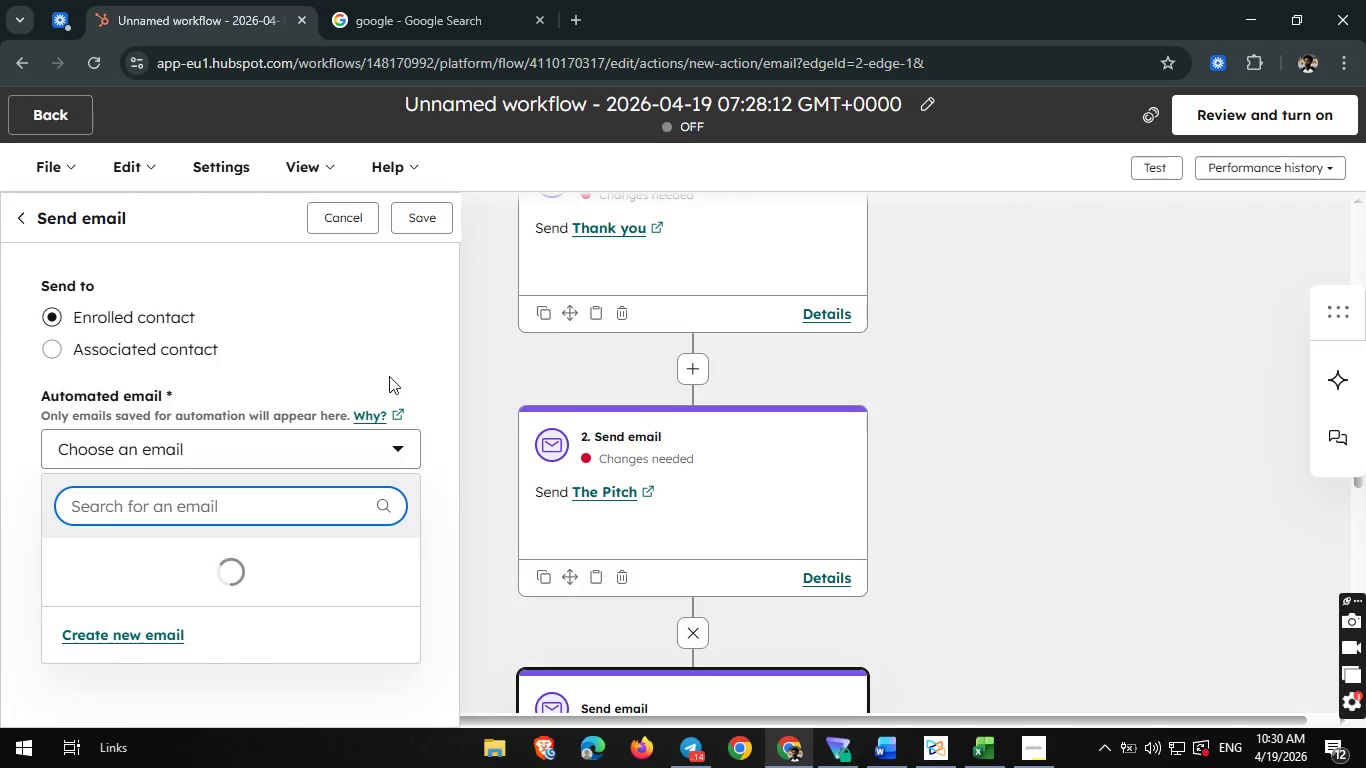 
mouse_move([308, 430])
 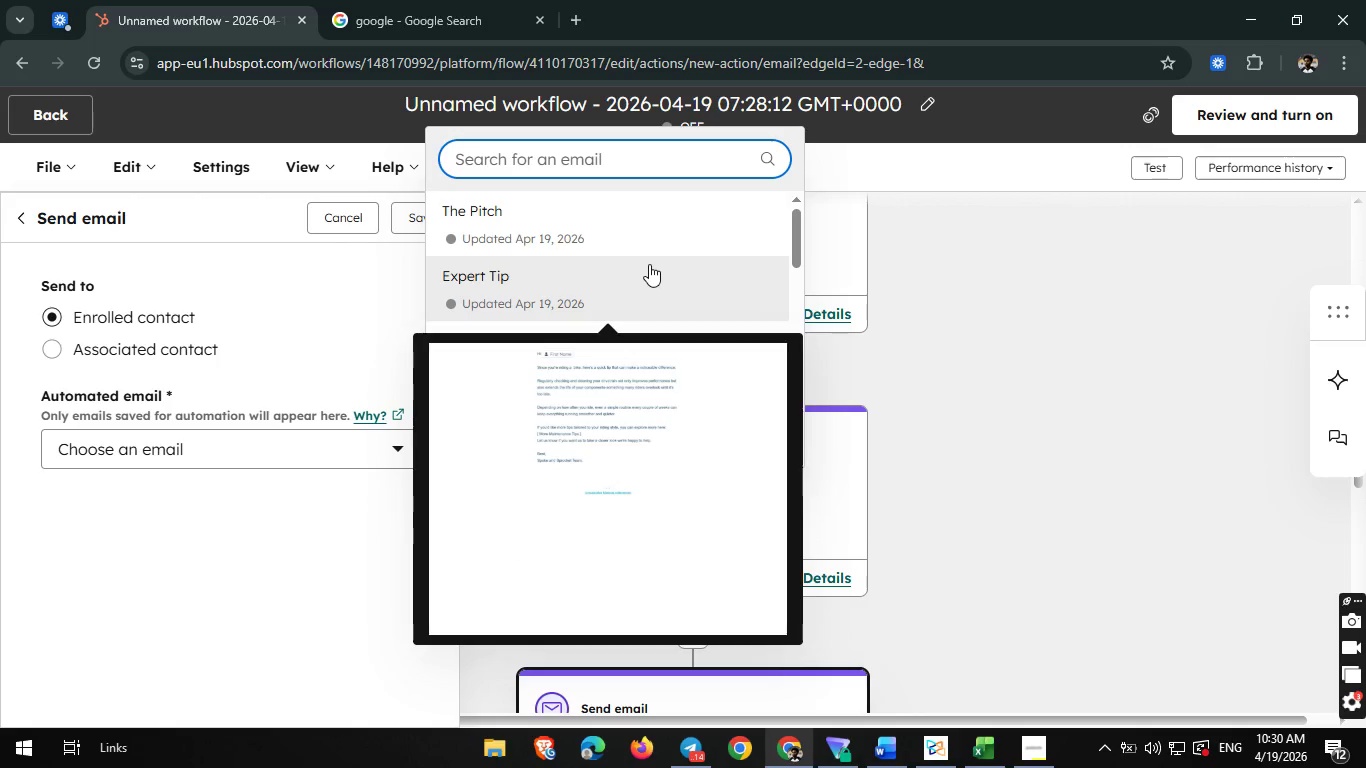 
wait(7.22)
 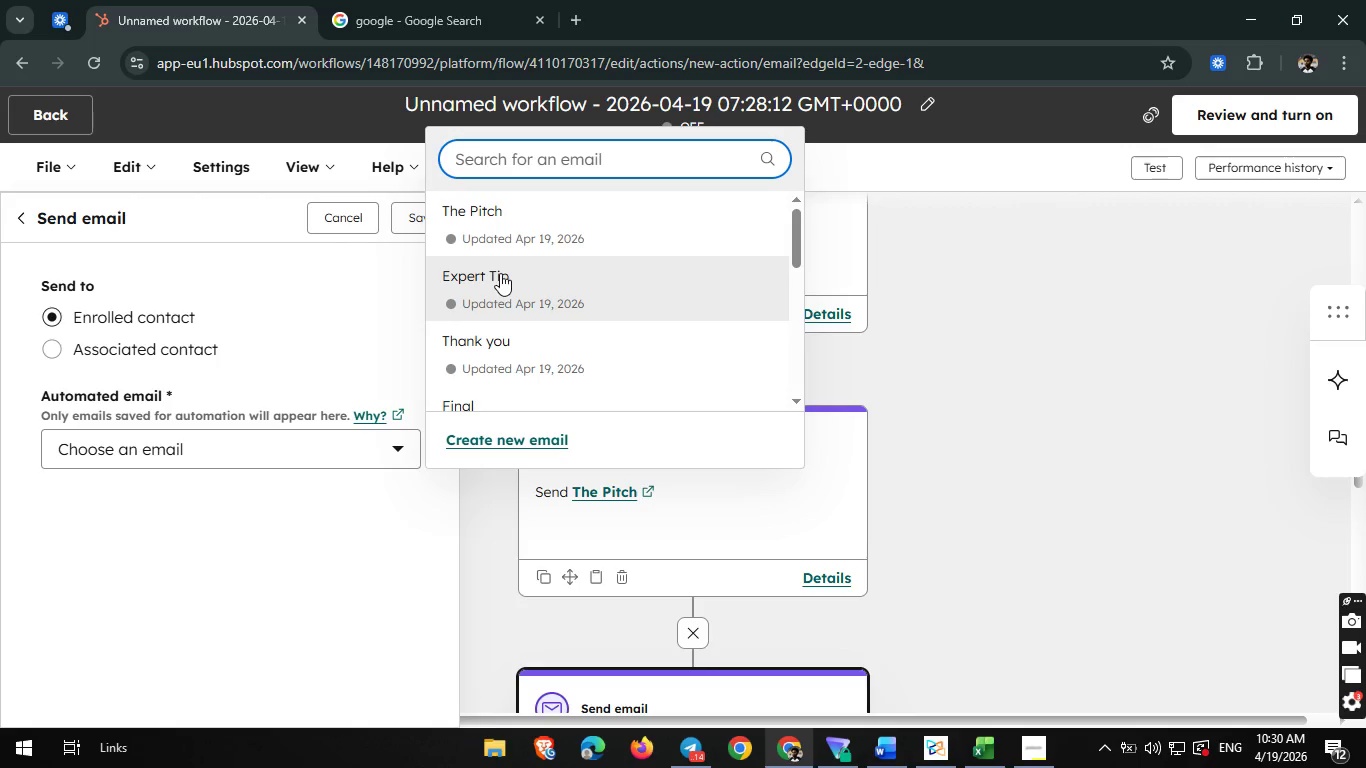 
left_click([622, 243])
 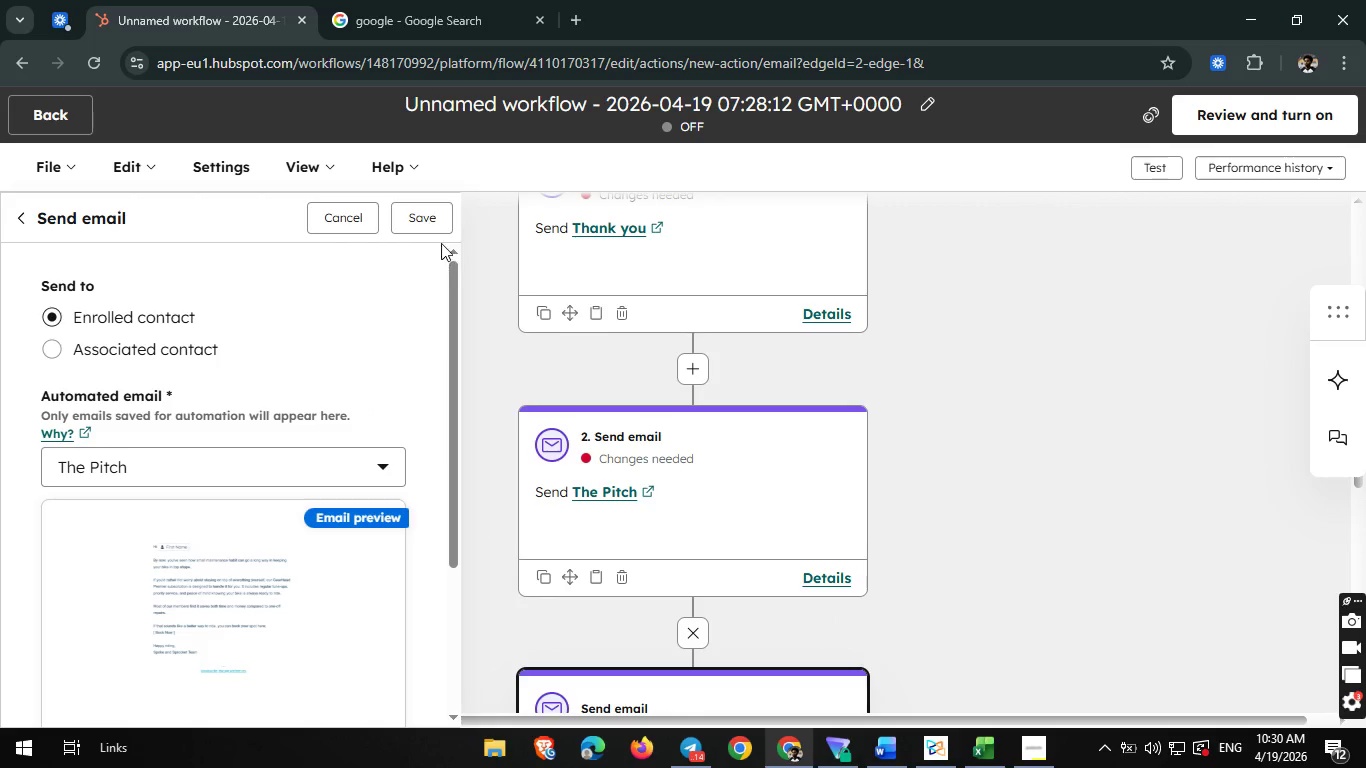 
left_click([431, 226])
 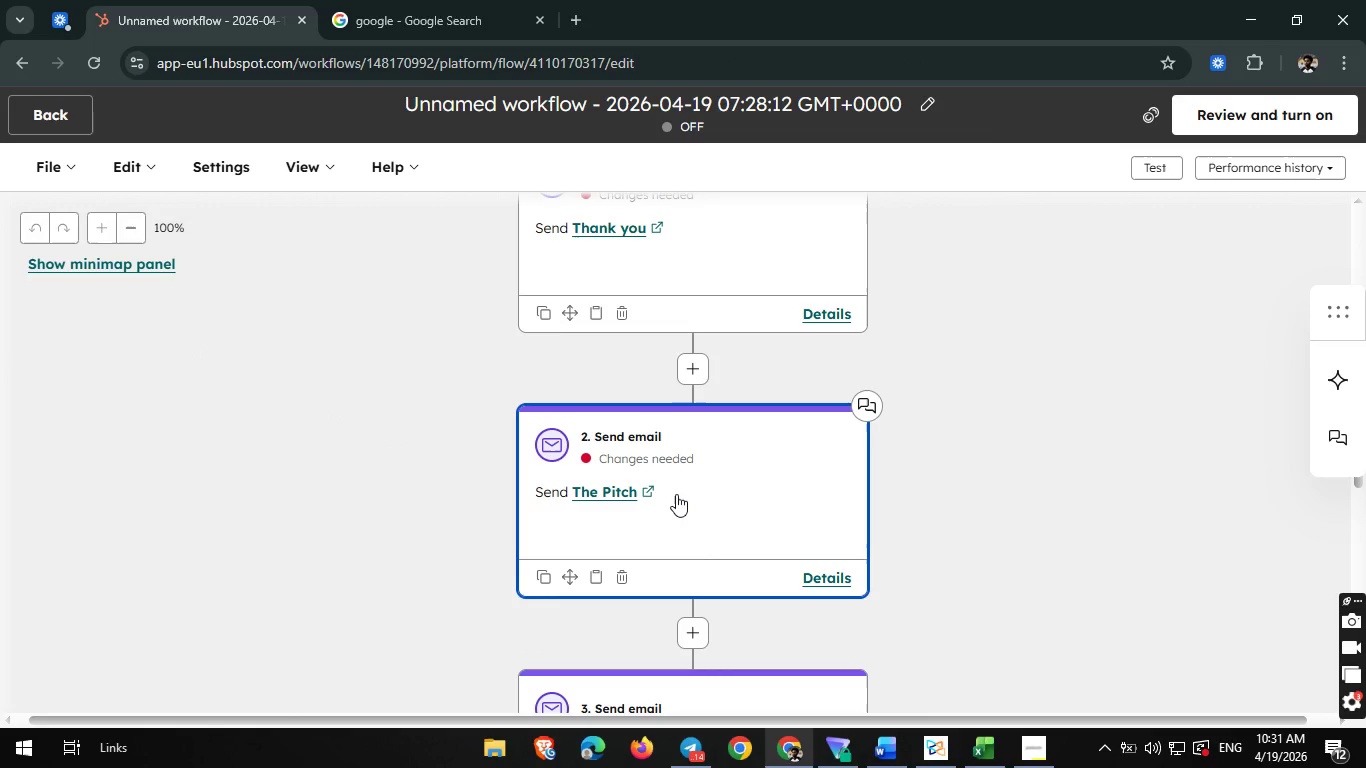 
wait(6.61)
 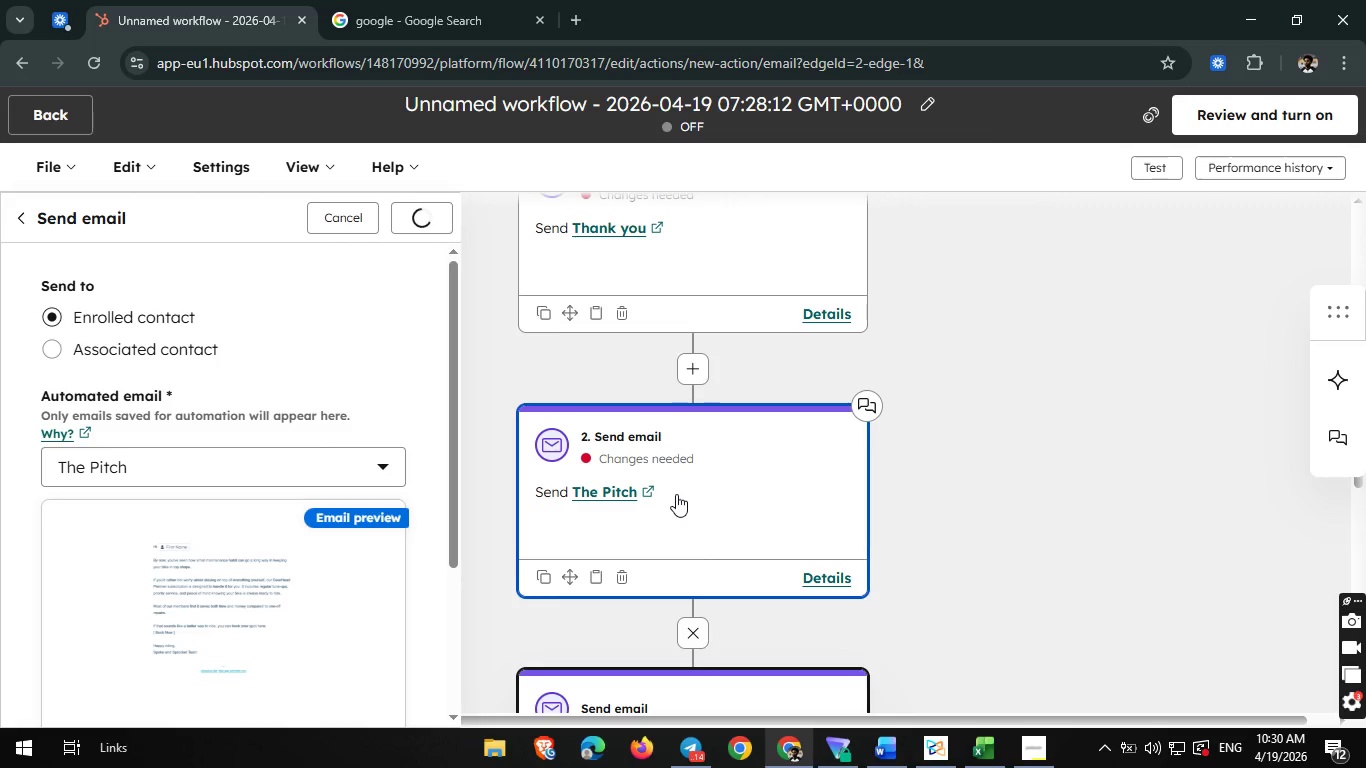 
scroll: coordinate [680, 486], scroll_direction: down, amount: 1.0
 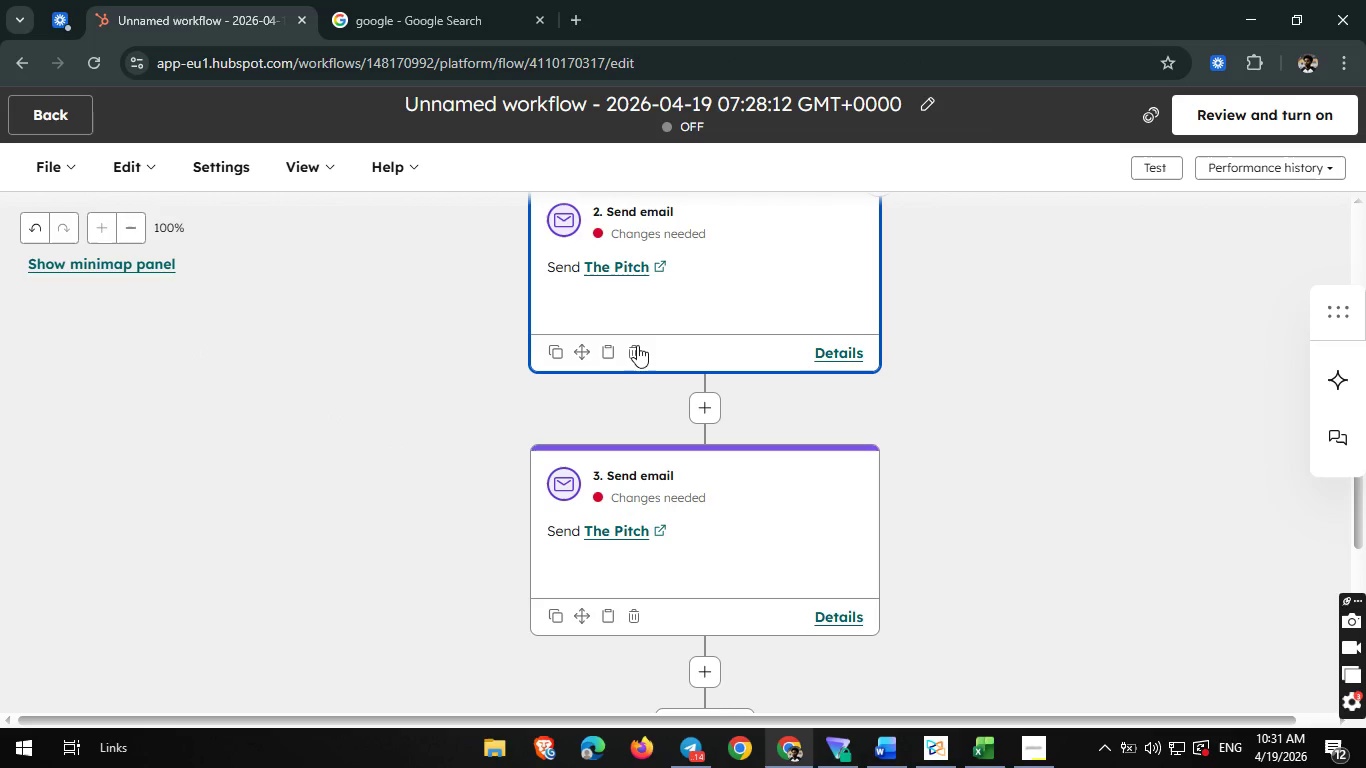 
left_click([637, 346])
 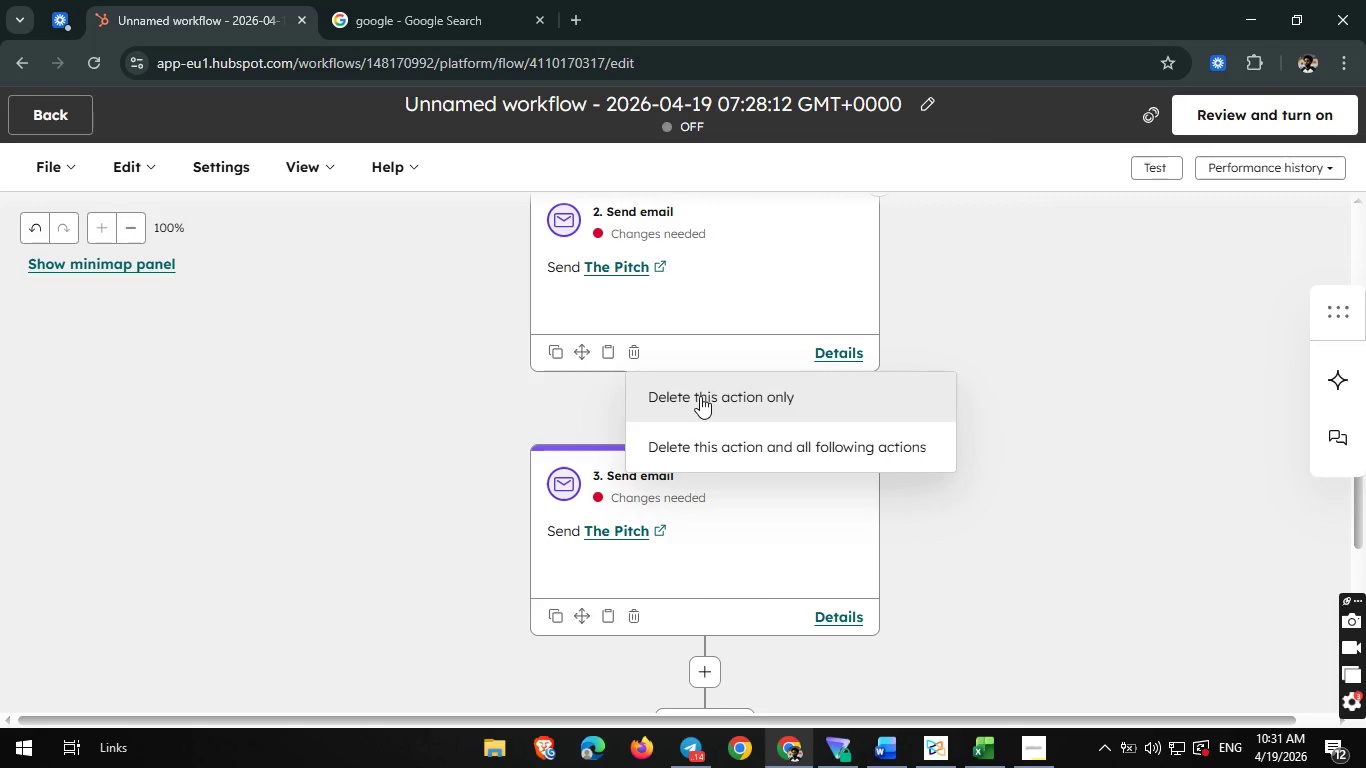 
left_click([700, 396])
 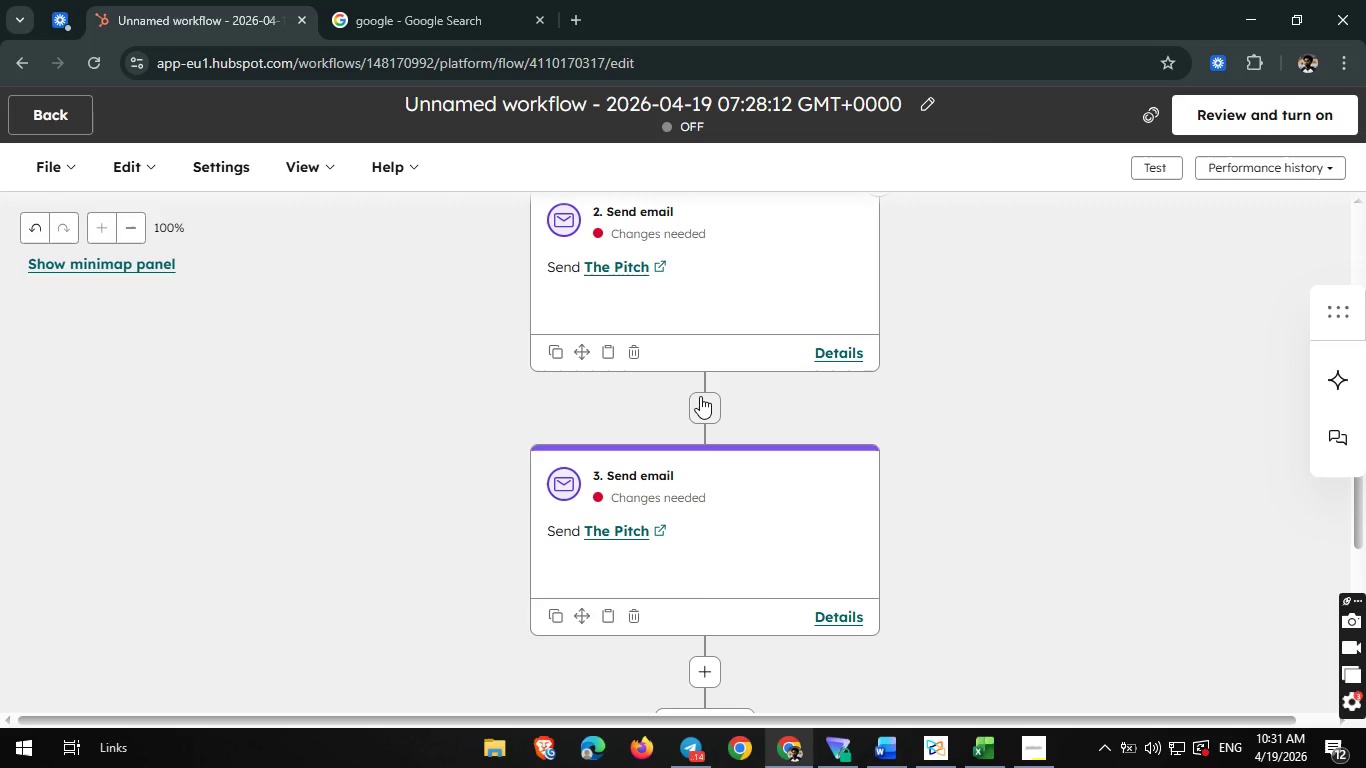 
scroll: coordinate [700, 396], scroll_direction: up, amount: 1.0
 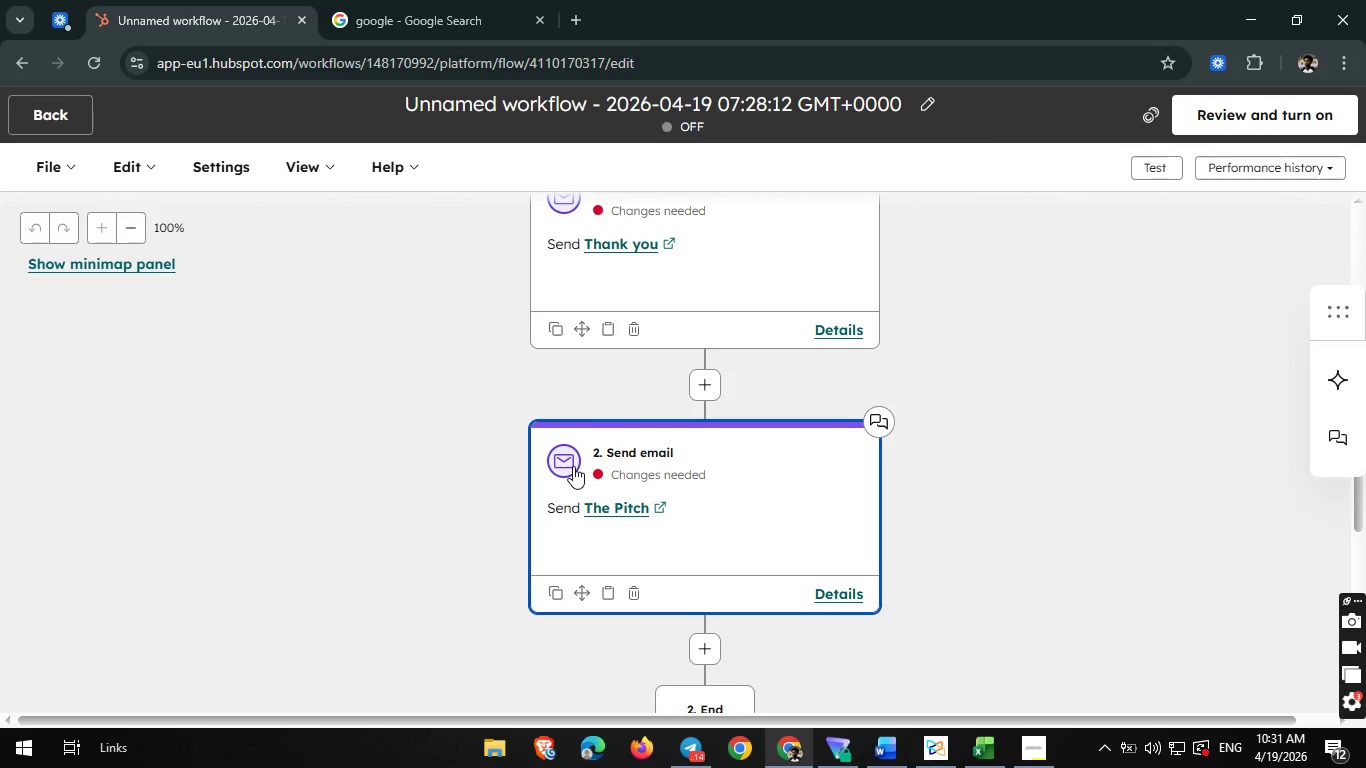 
scroll: coordinate [626, 498], scroll_direction: none, amount: 0.0
 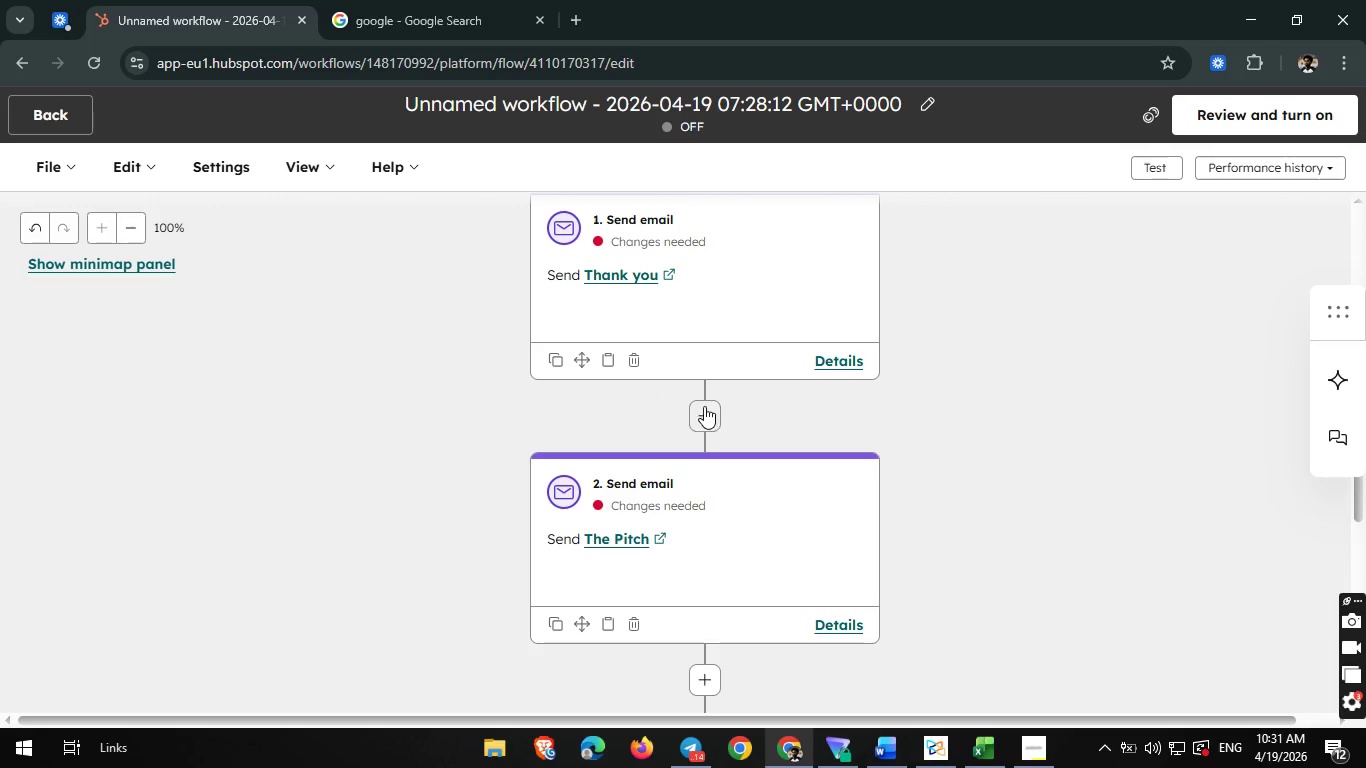 
left_click([700, 407])
 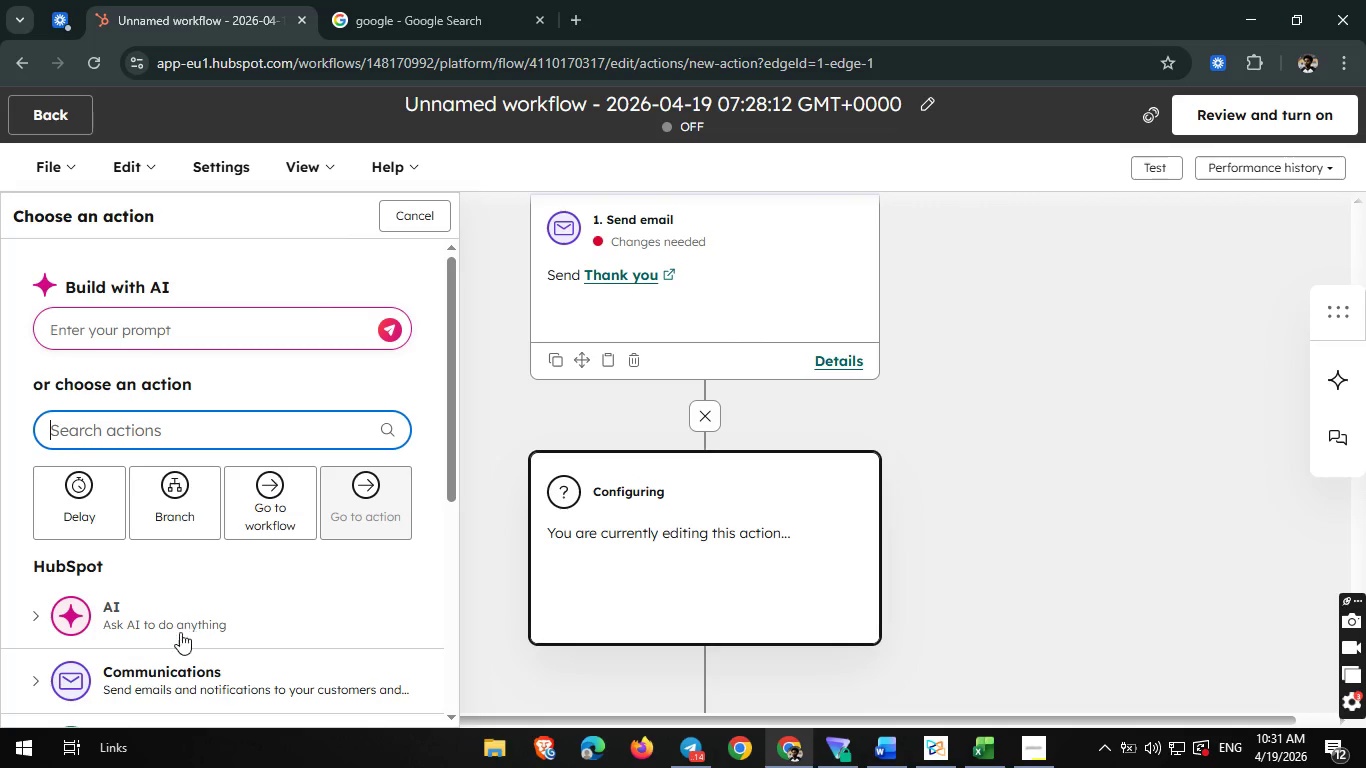 
left_click([145, 667])
 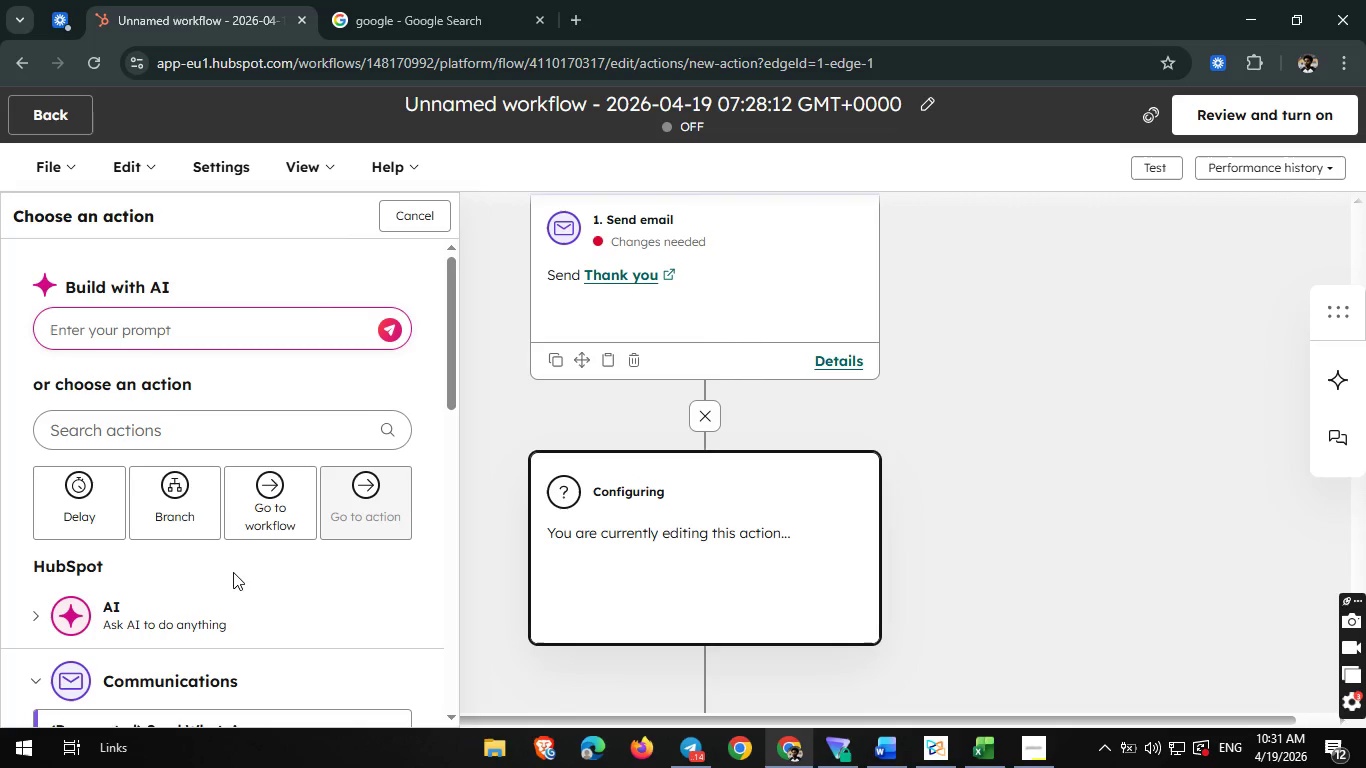 
scroll: coordinate [233, 572], scroll_direction: none, amount: 0.0
 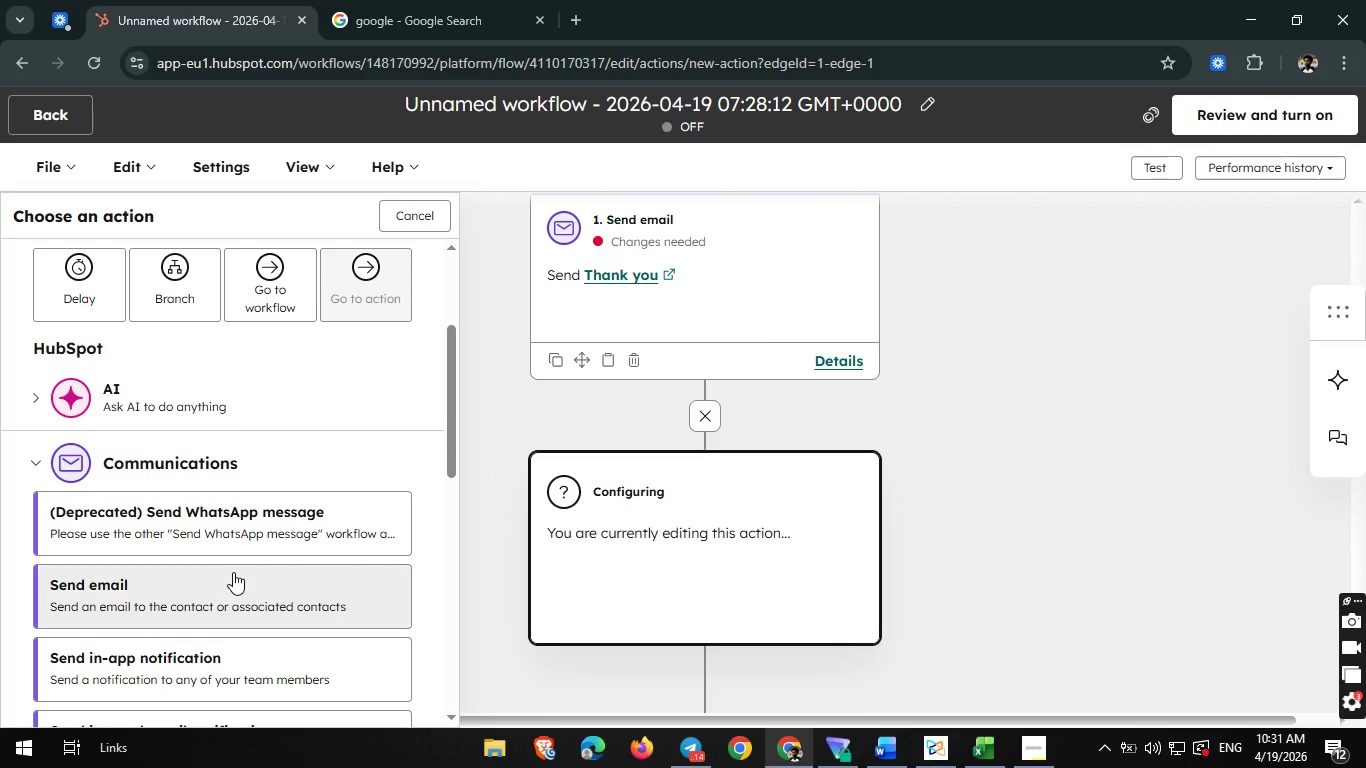 
scroll: coordinate [233, 572], scroll_direction: down, amount: 2.0
 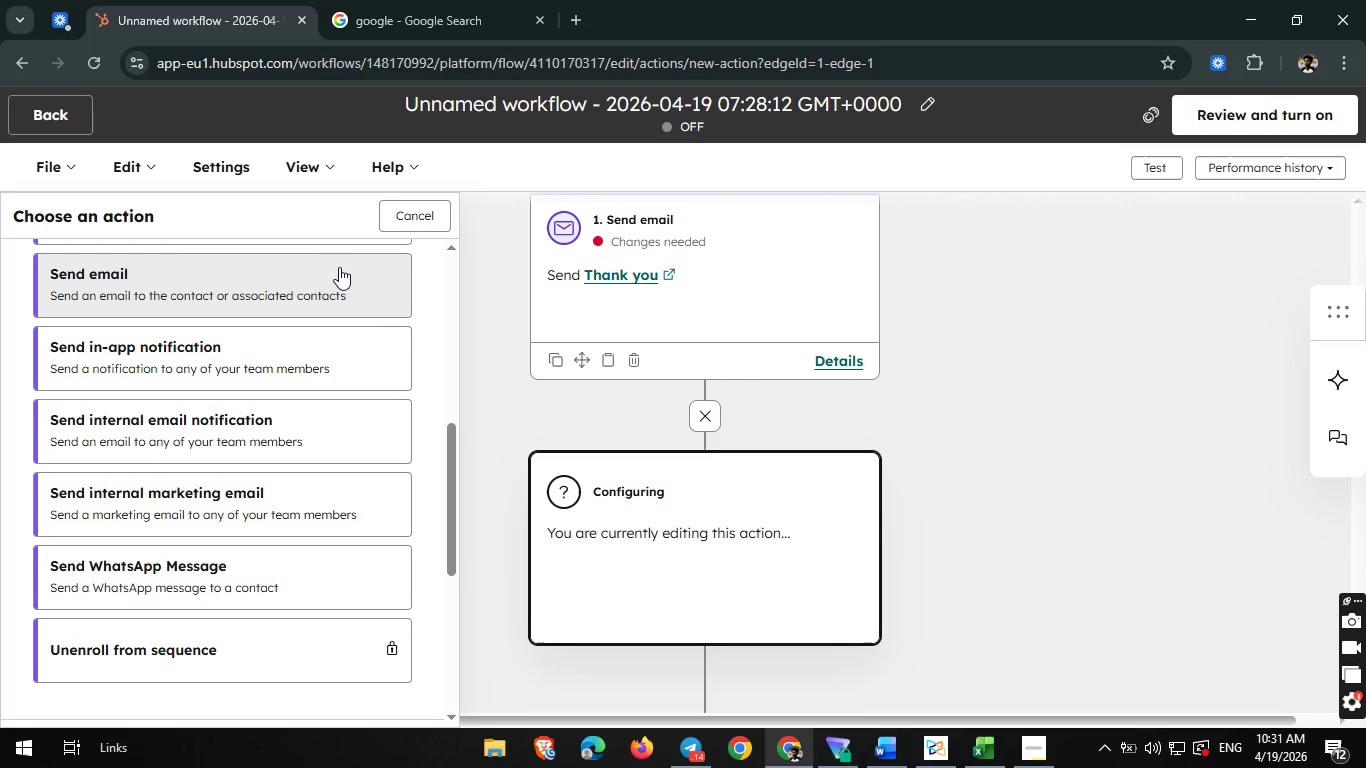 
left_click([338, 267])
 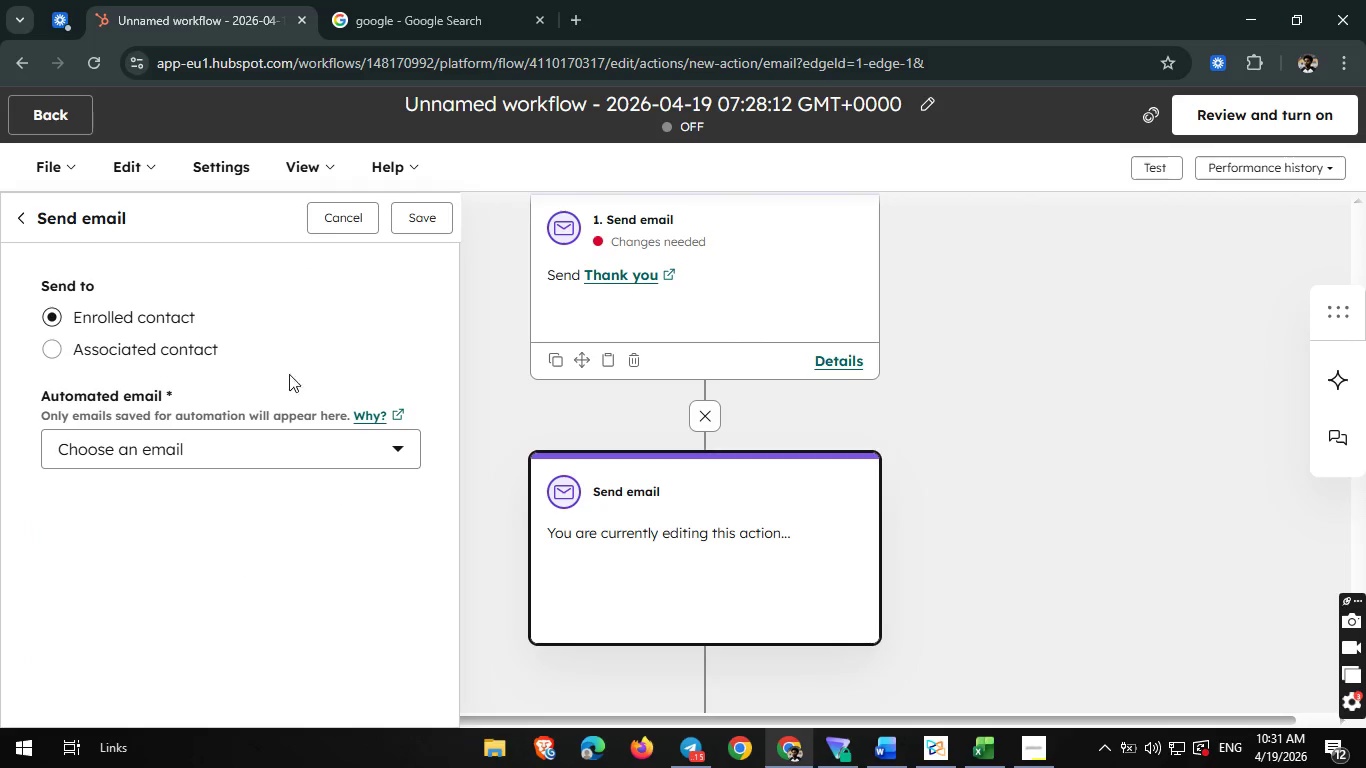 
left_click([243, 445])
 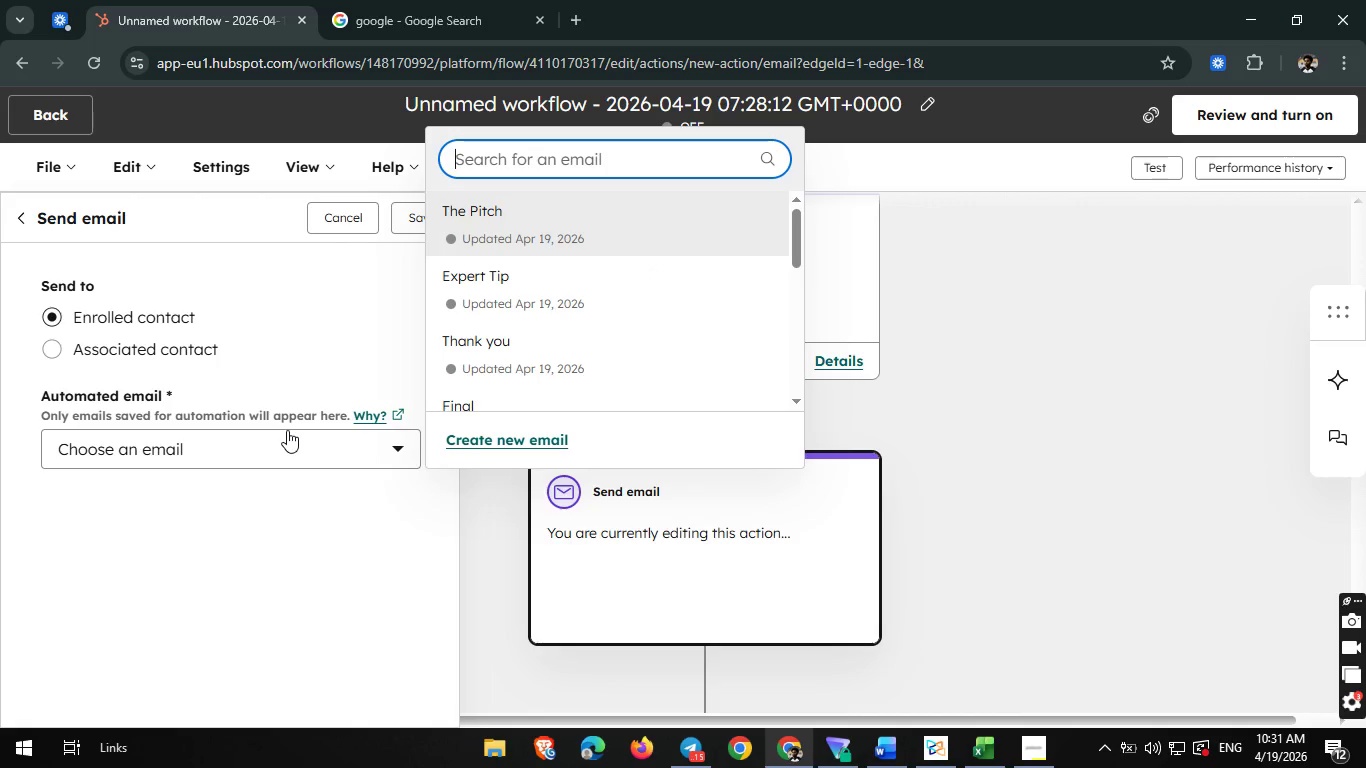 
wait(18.25)
 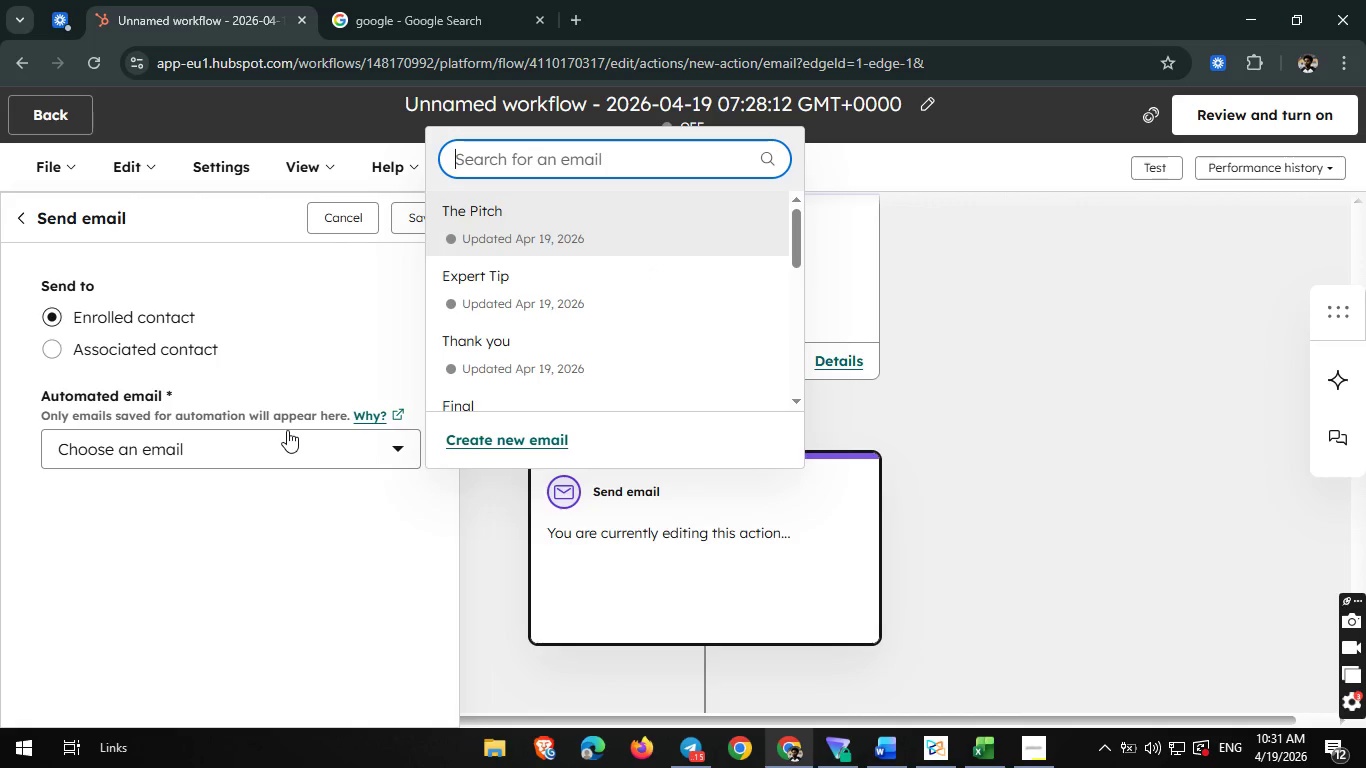 
left_click([509, 297])
 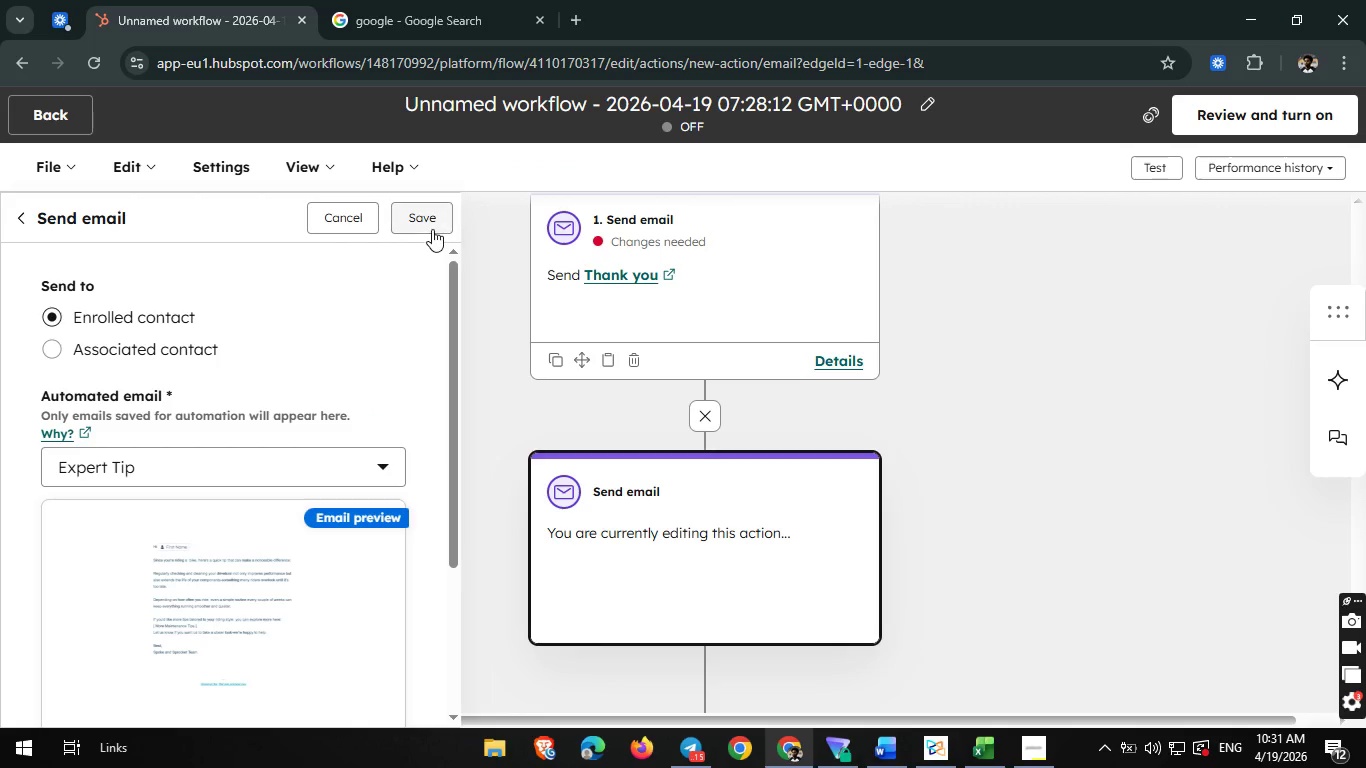 
left_click([432, 221])
 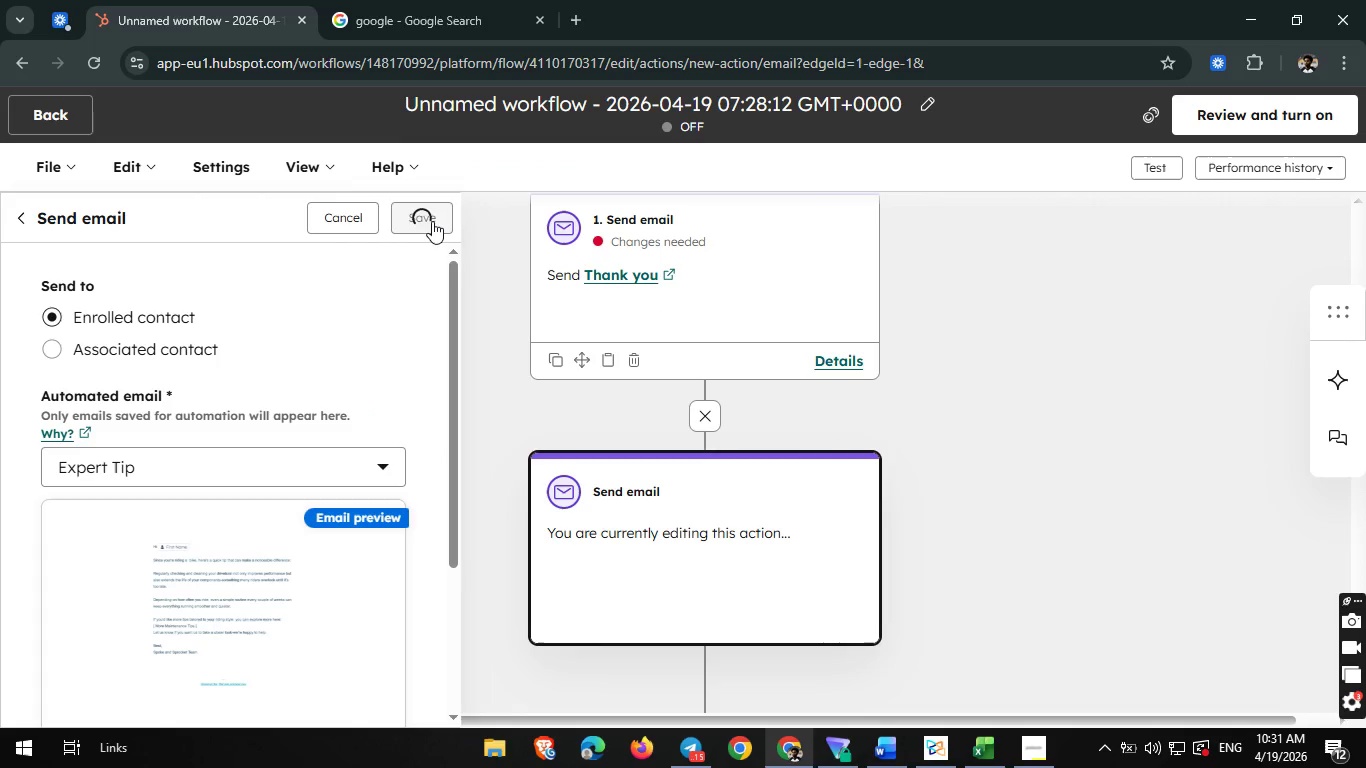 
mouse_move([568, 334])
 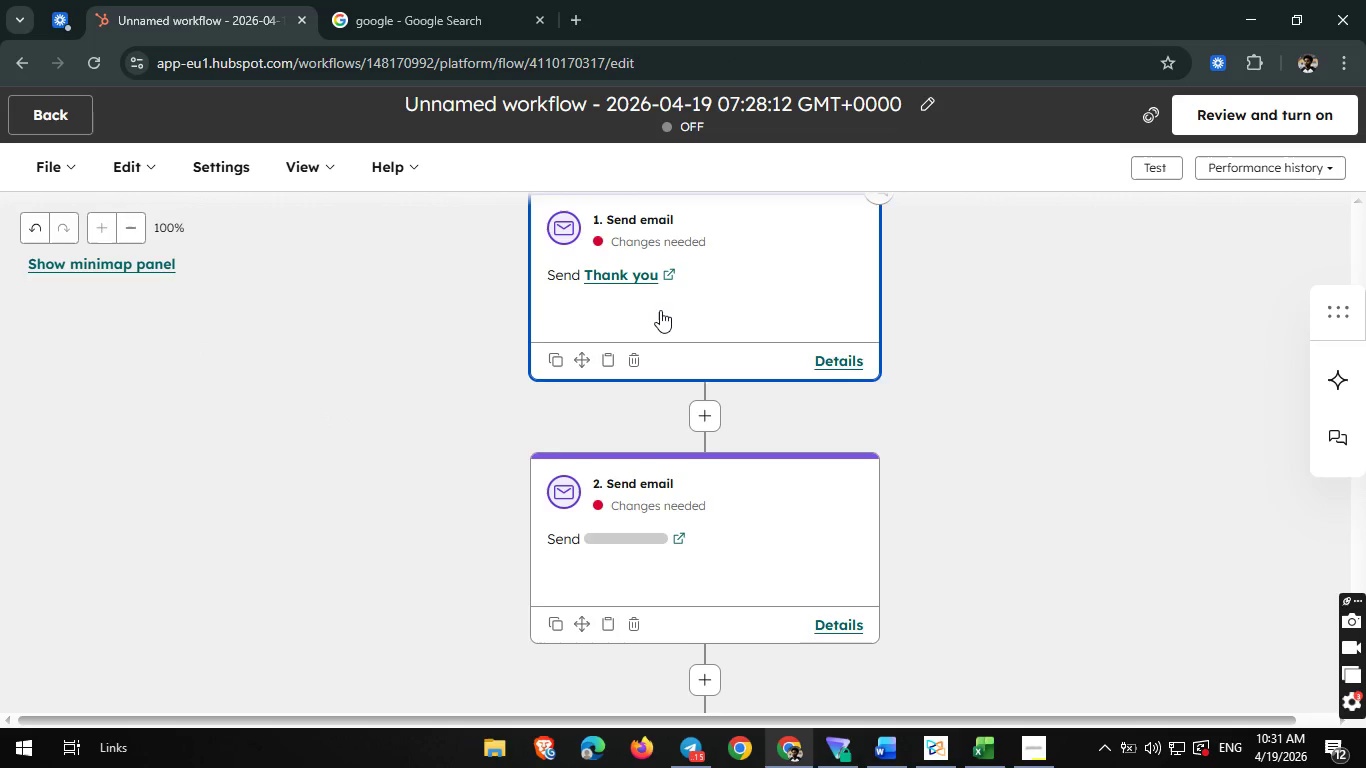 
scroll: coordinate [660, 310], scroll_direction: none, amount: 0.0
 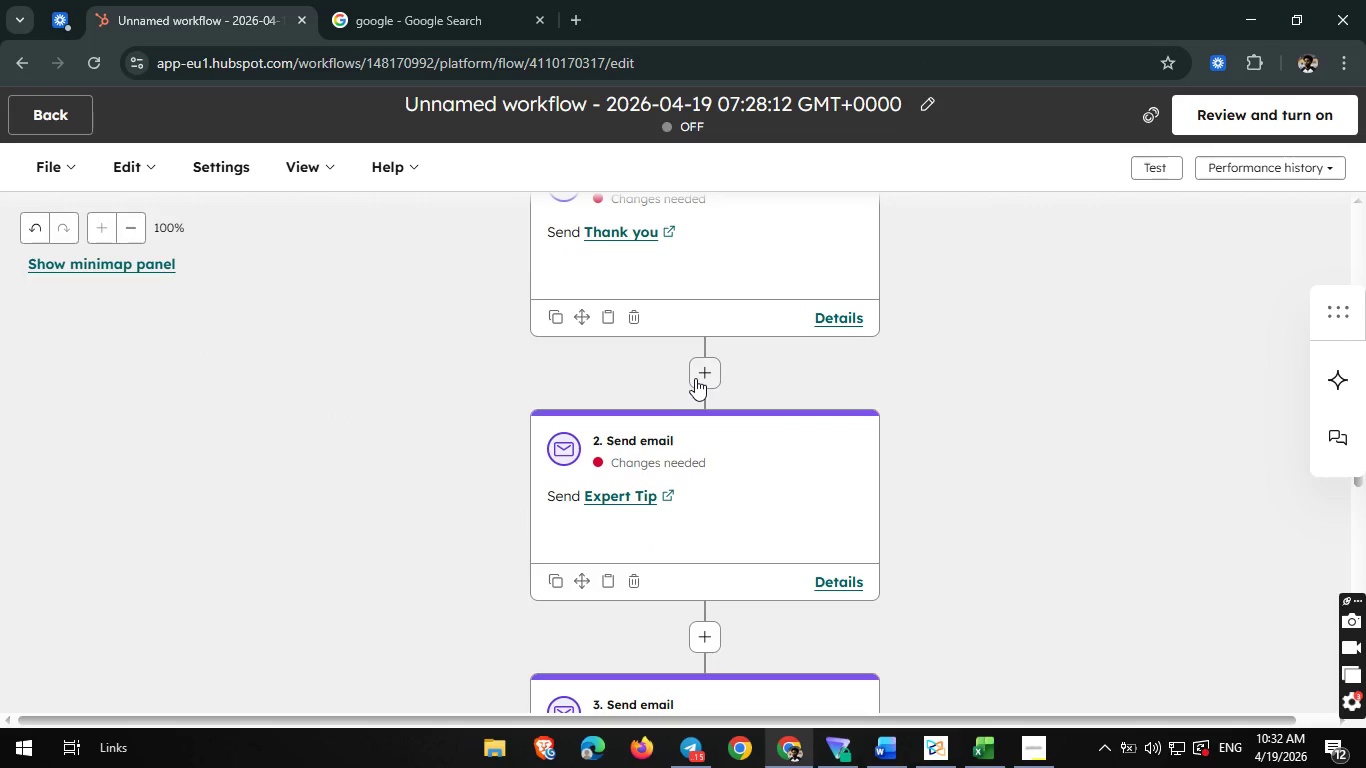 
left_click([698, 378])
 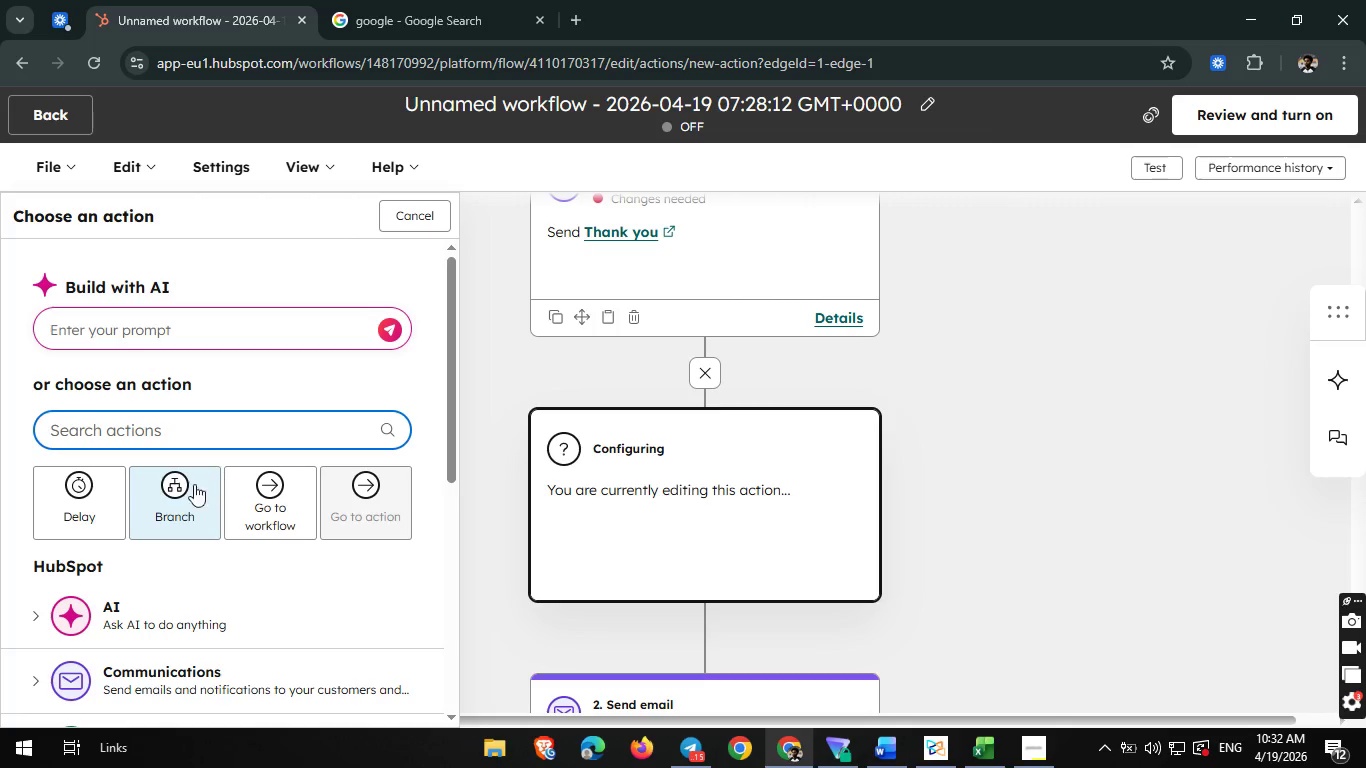 
left_click([86, 505])
 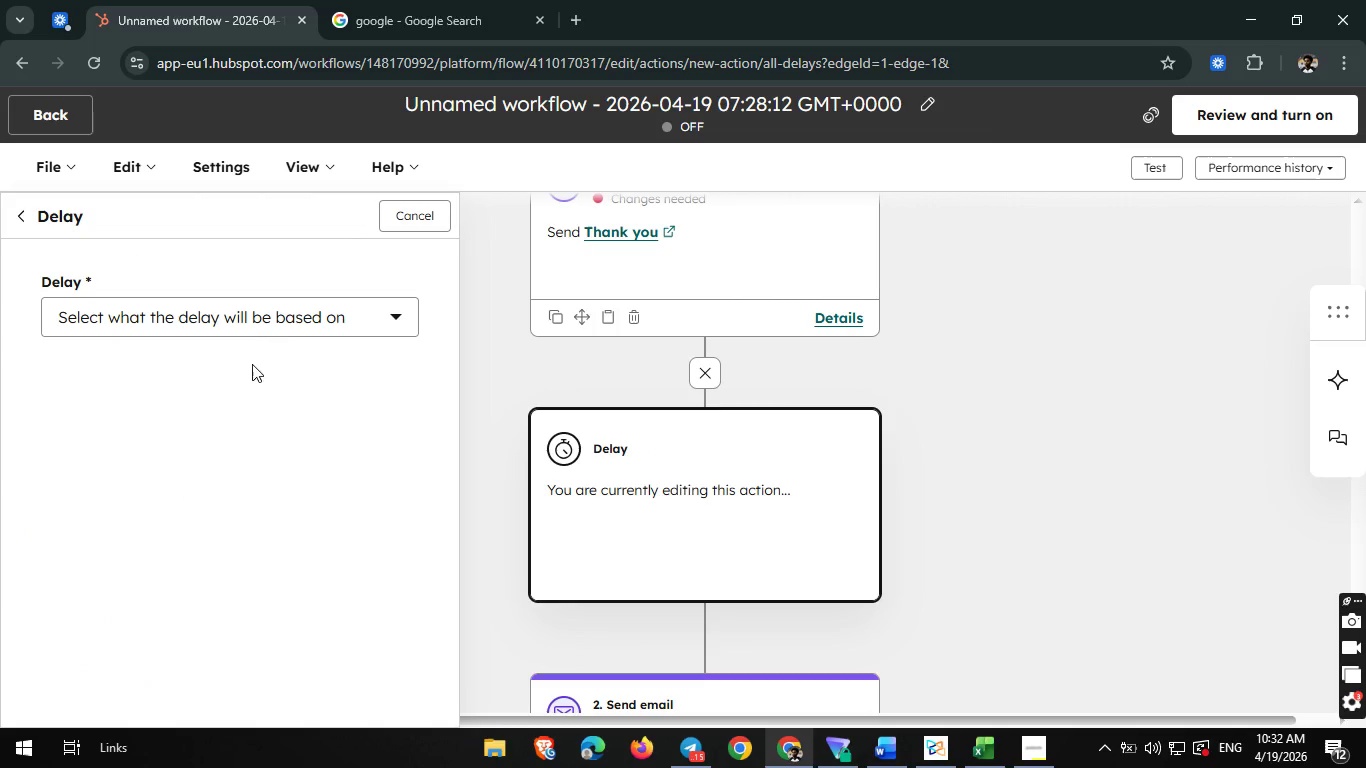 
left_click([287, 331])
 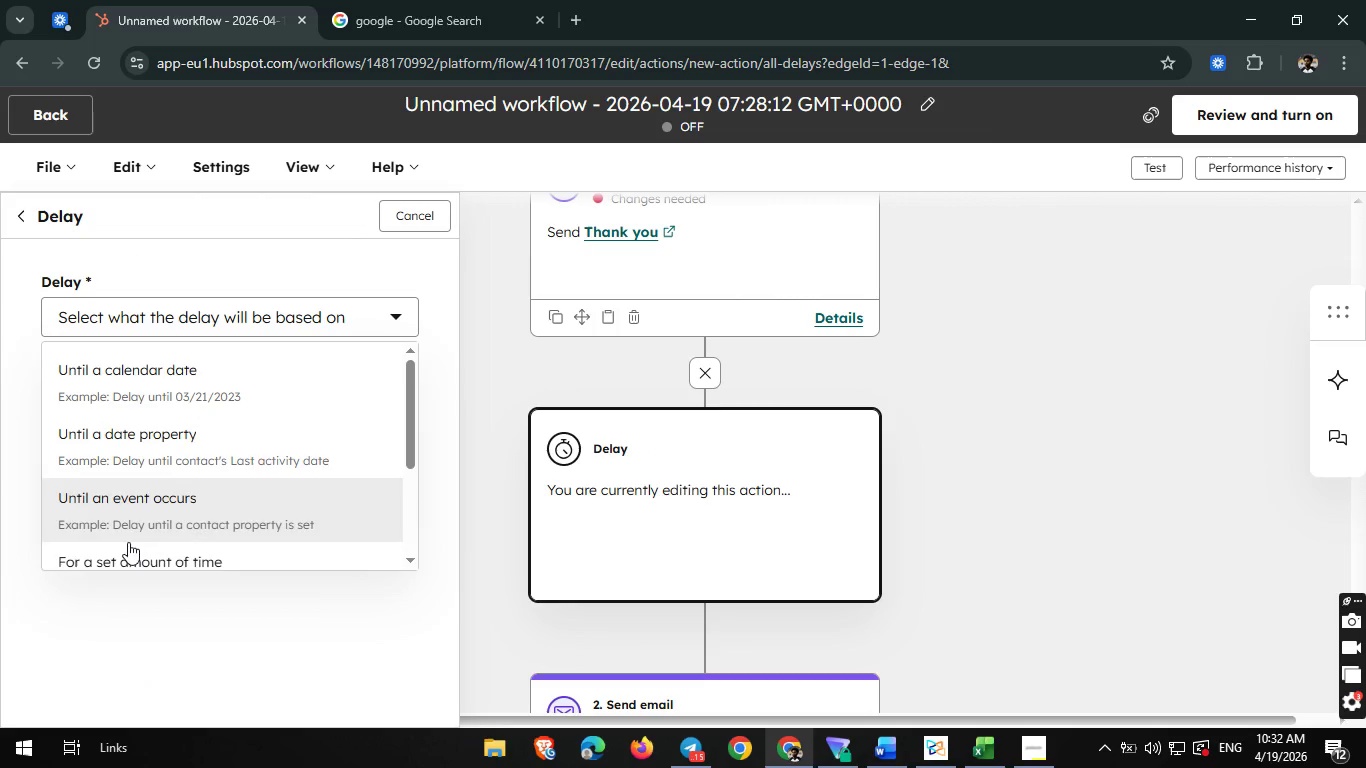 
left_click([122, 550])
 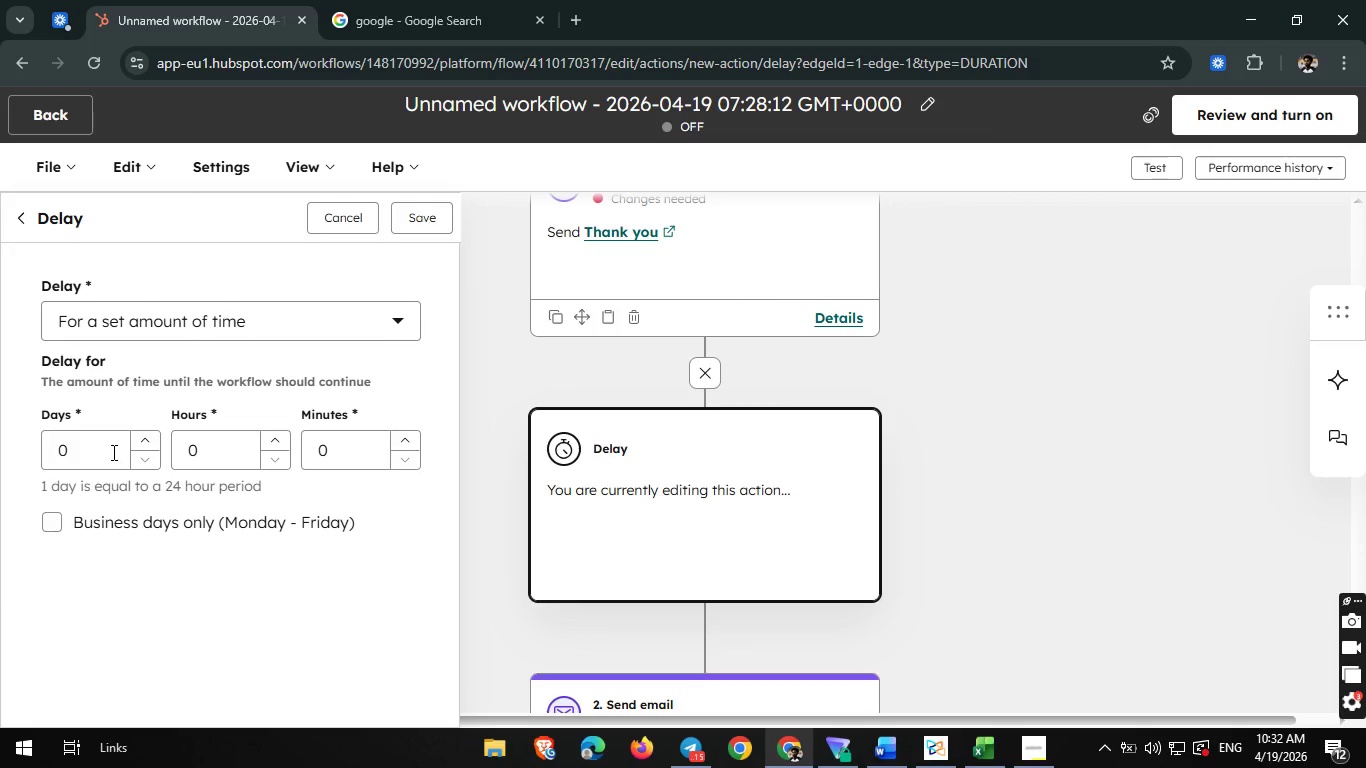 
left_click([95, 453])
 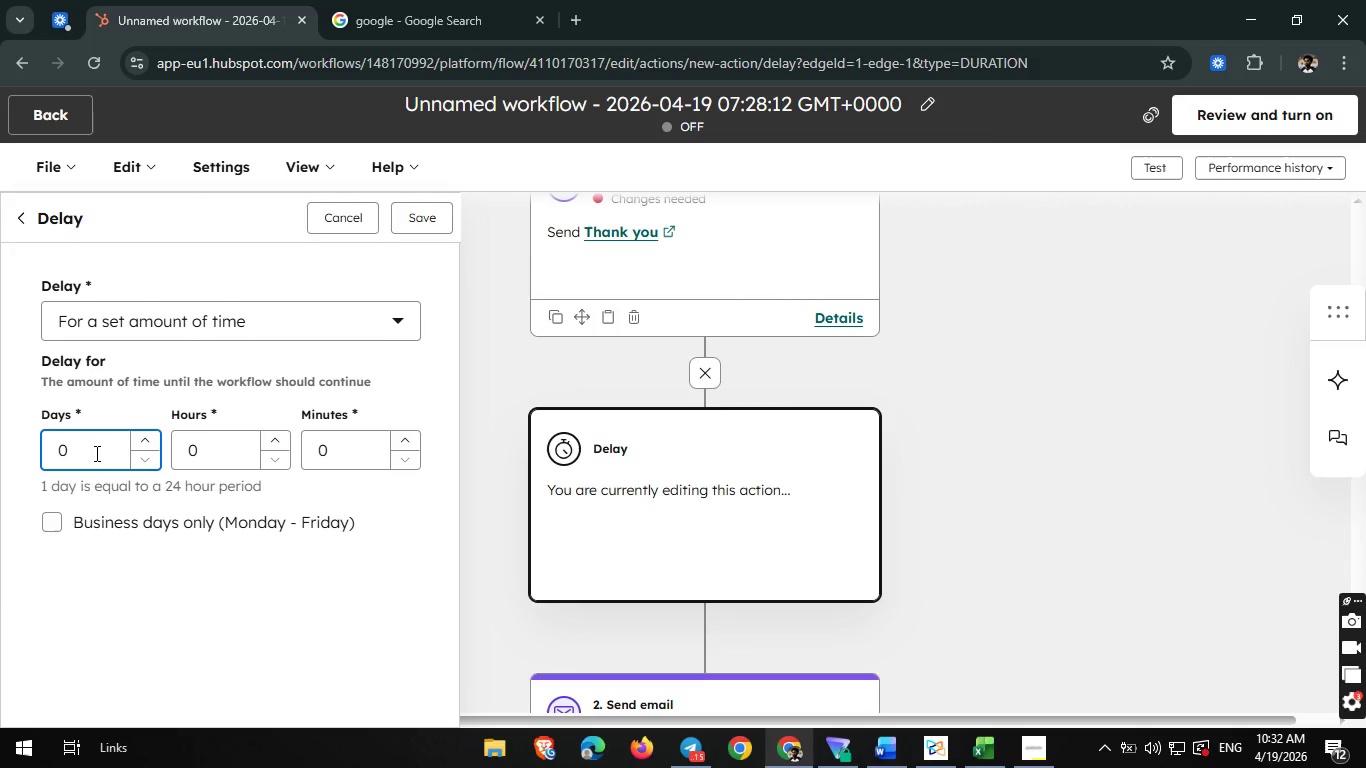 
key(Backspace)
 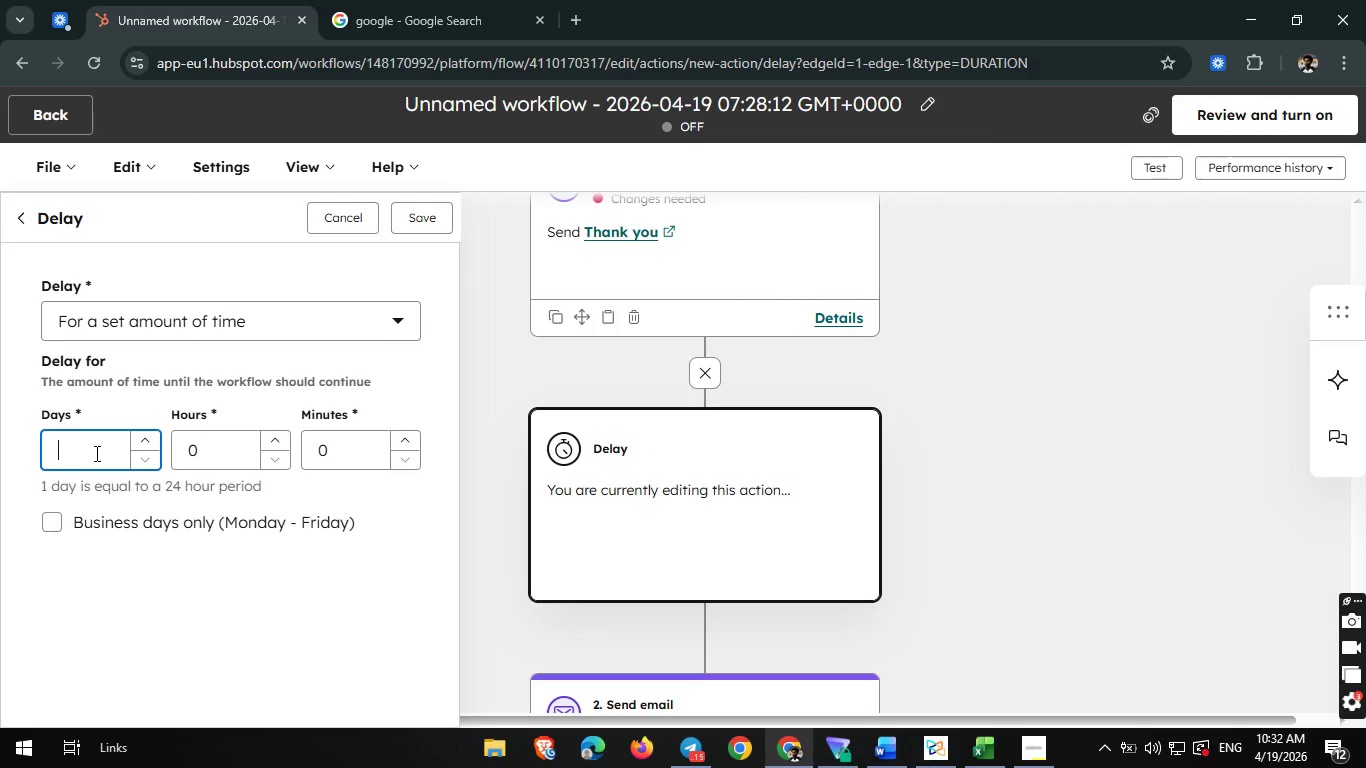 
key(0)
 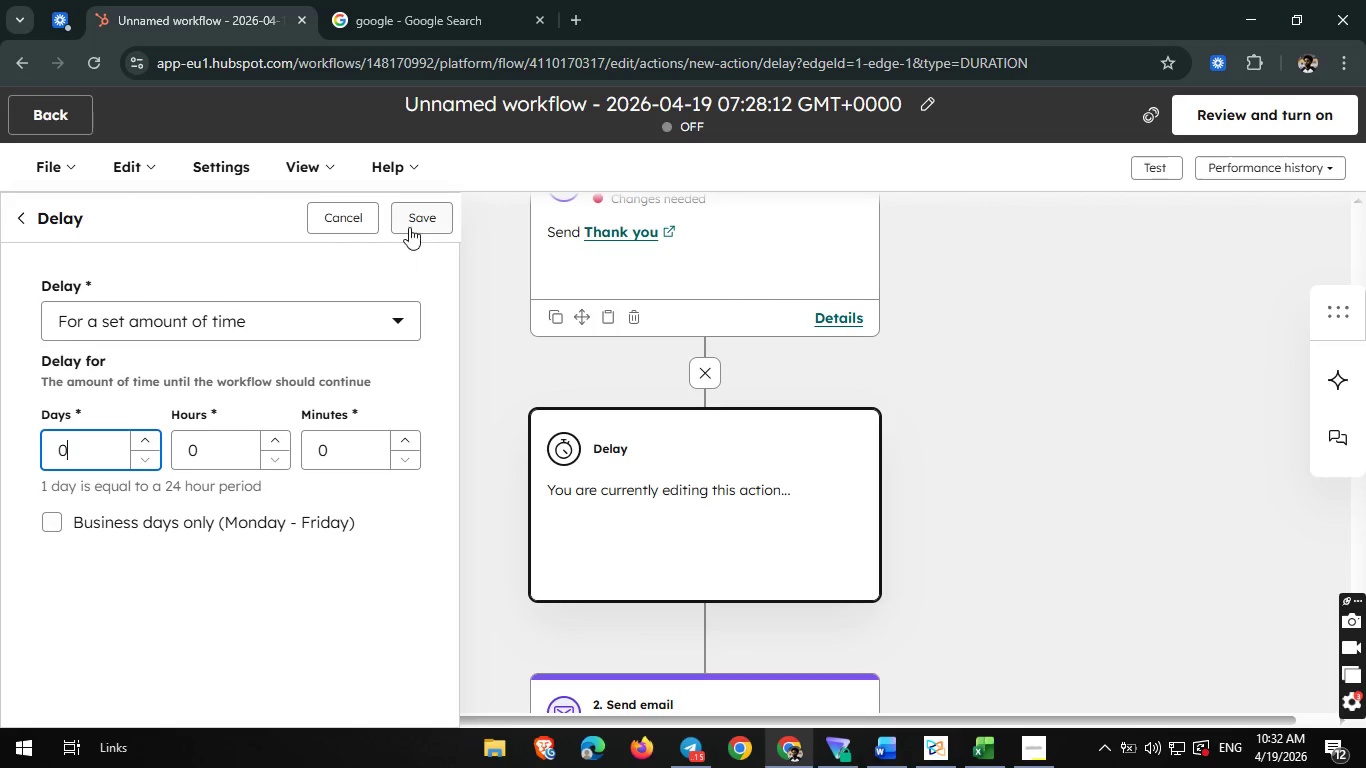 
left_click([414, 223])
 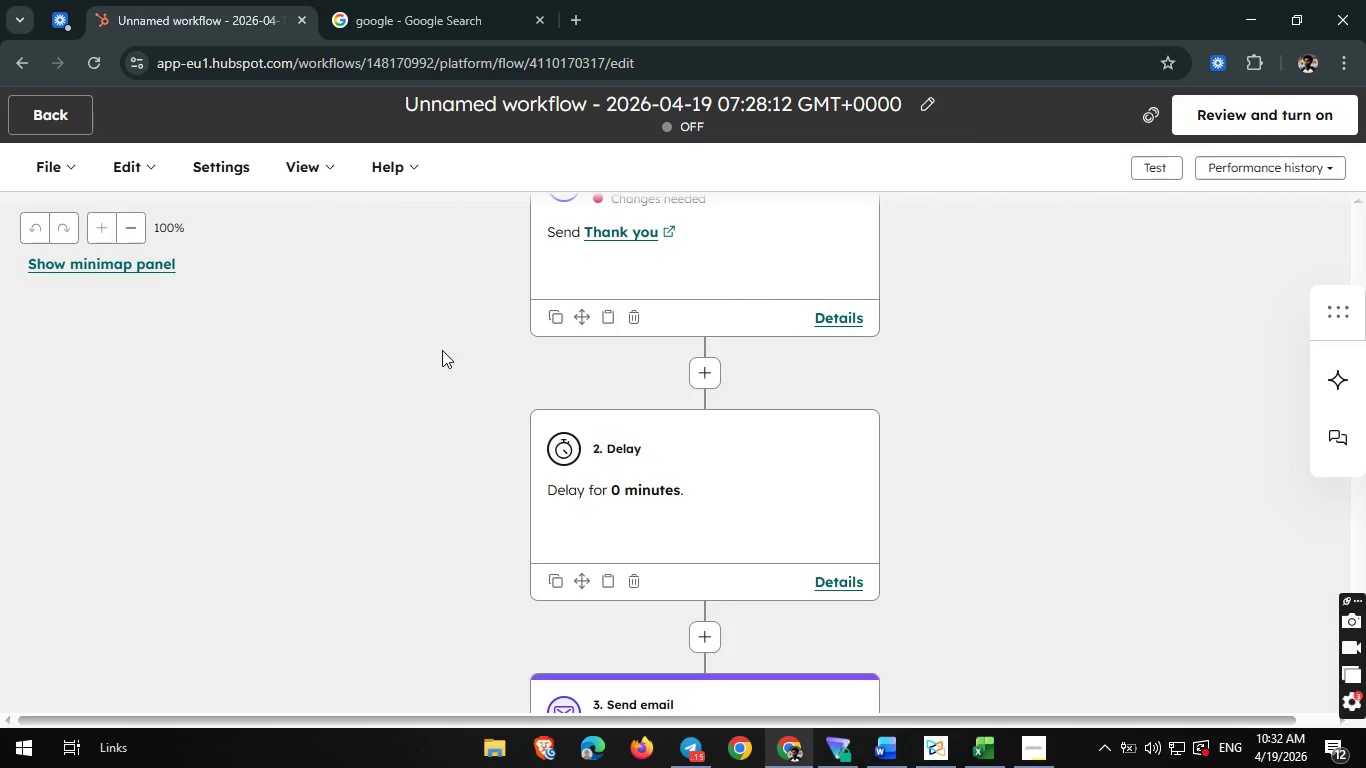 
wait(16.86)
 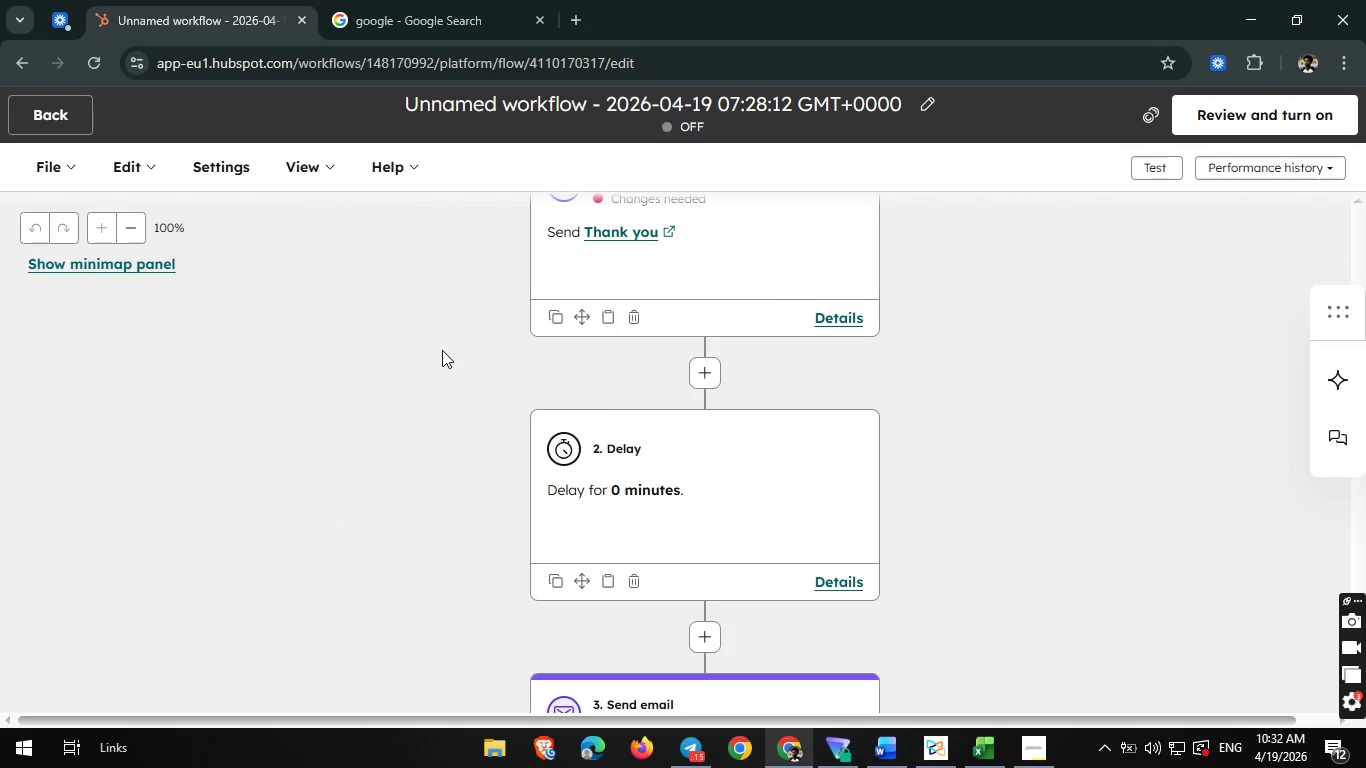 
scroll: coordinate [538, 416], scroll_direction: none, amount: 0.0
 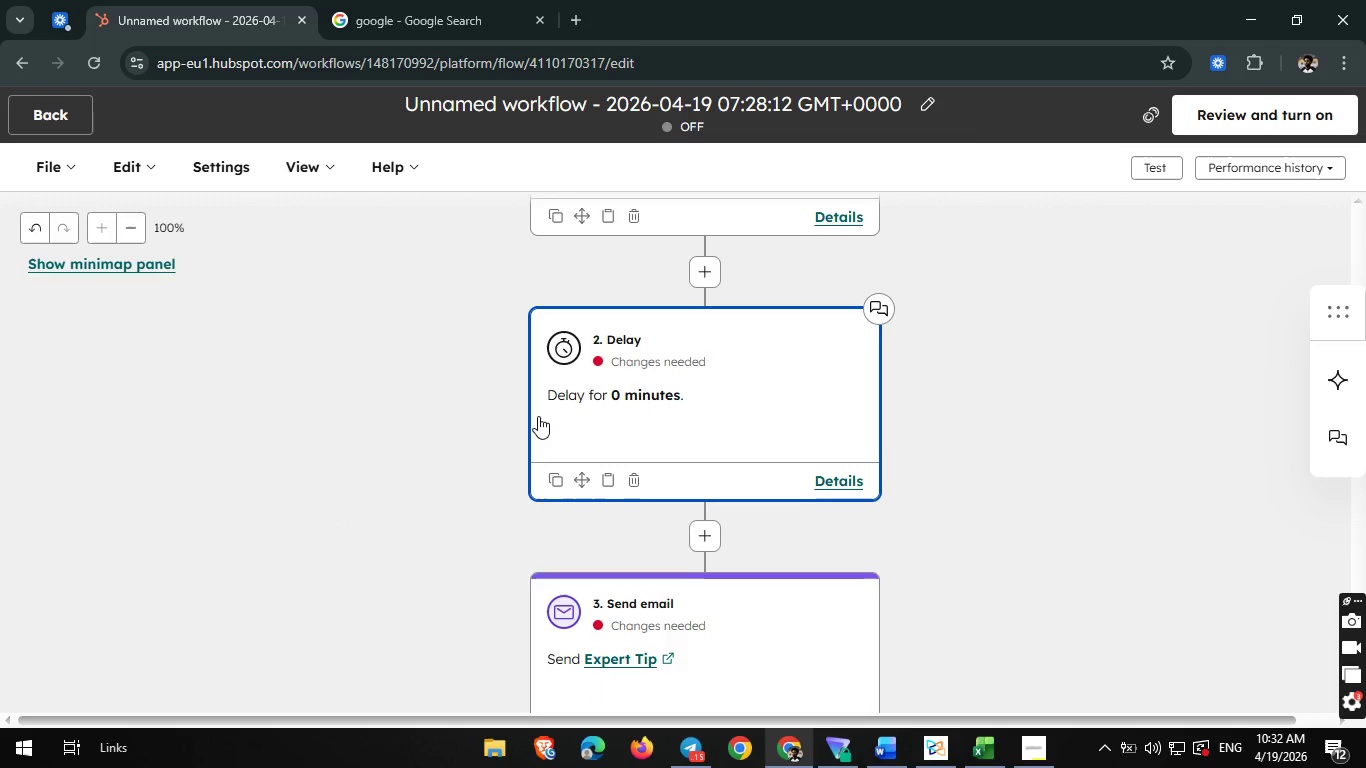 
scroll: coordinate [689, 482], scroll_direction: down, amount: 2.0
 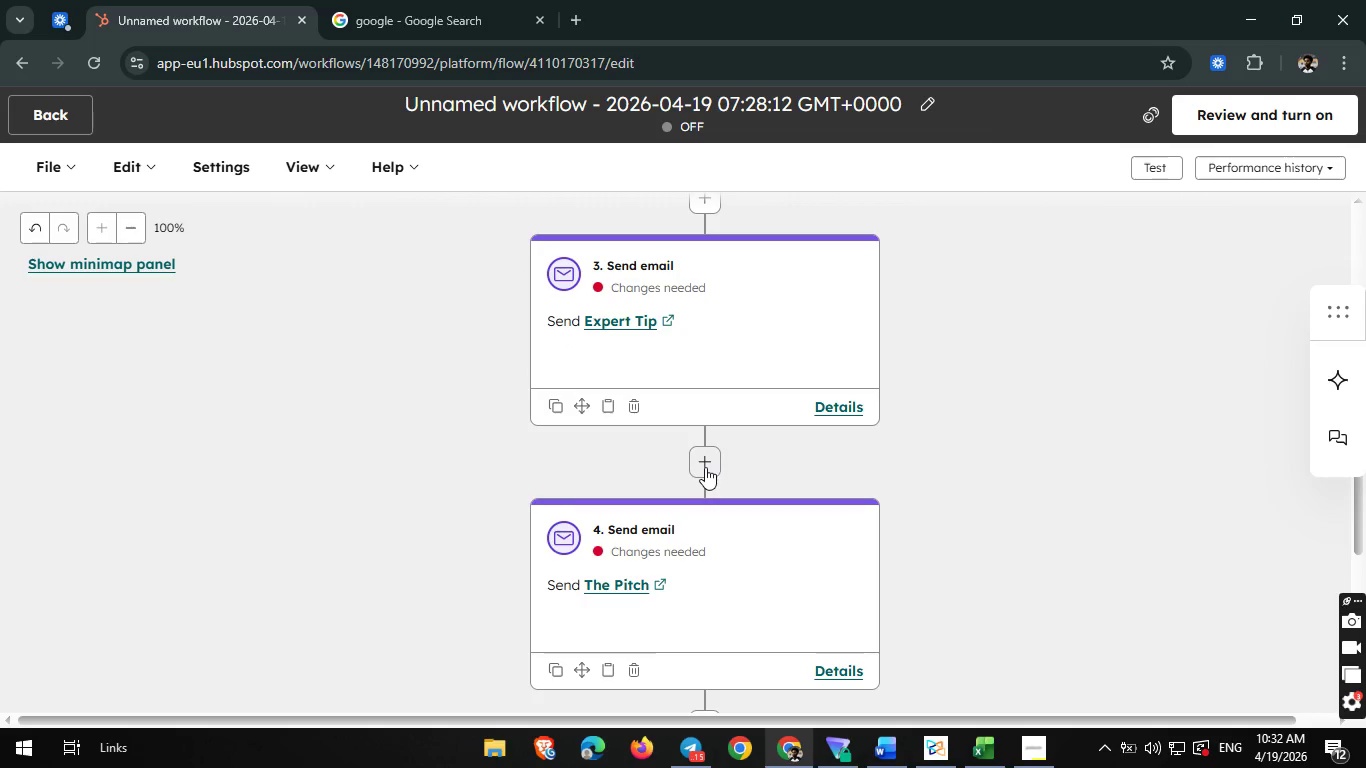 
left_click([705, 467])
 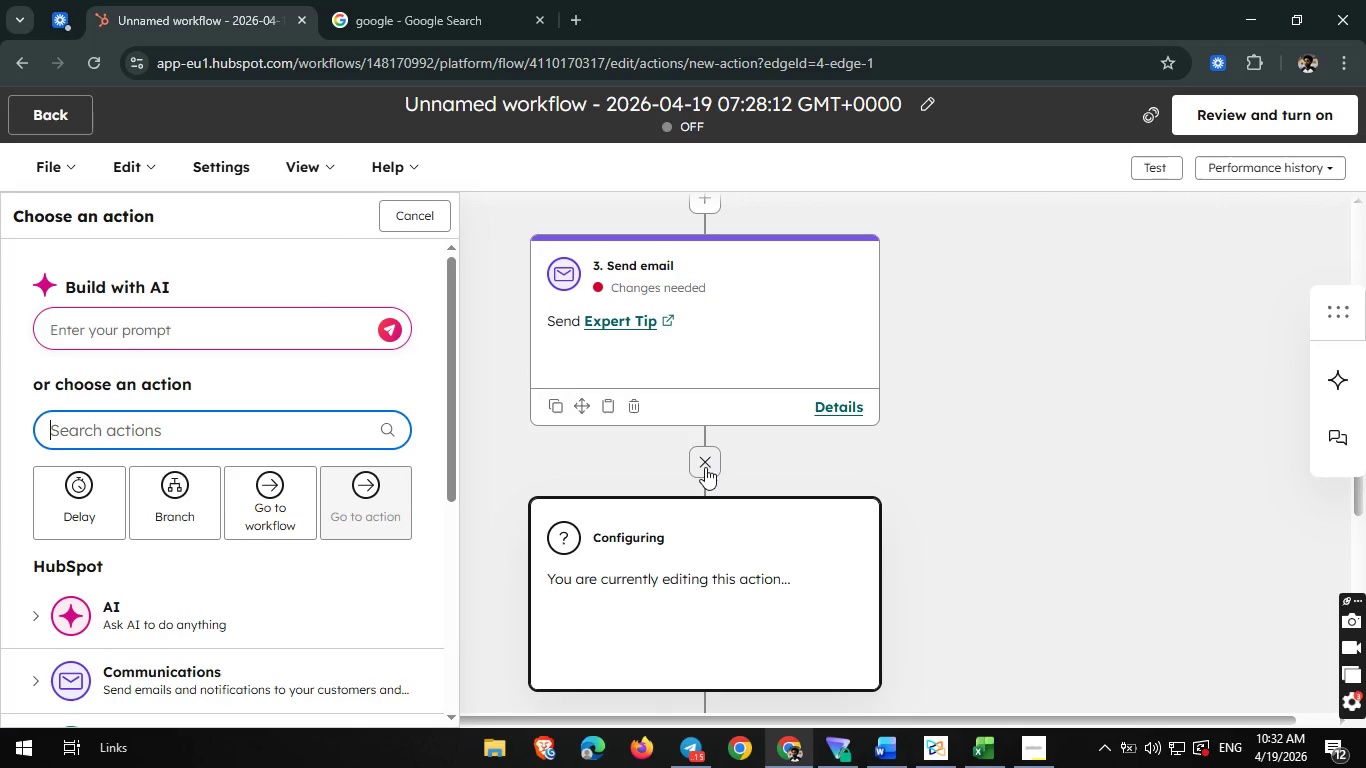 
wait(5.62)
 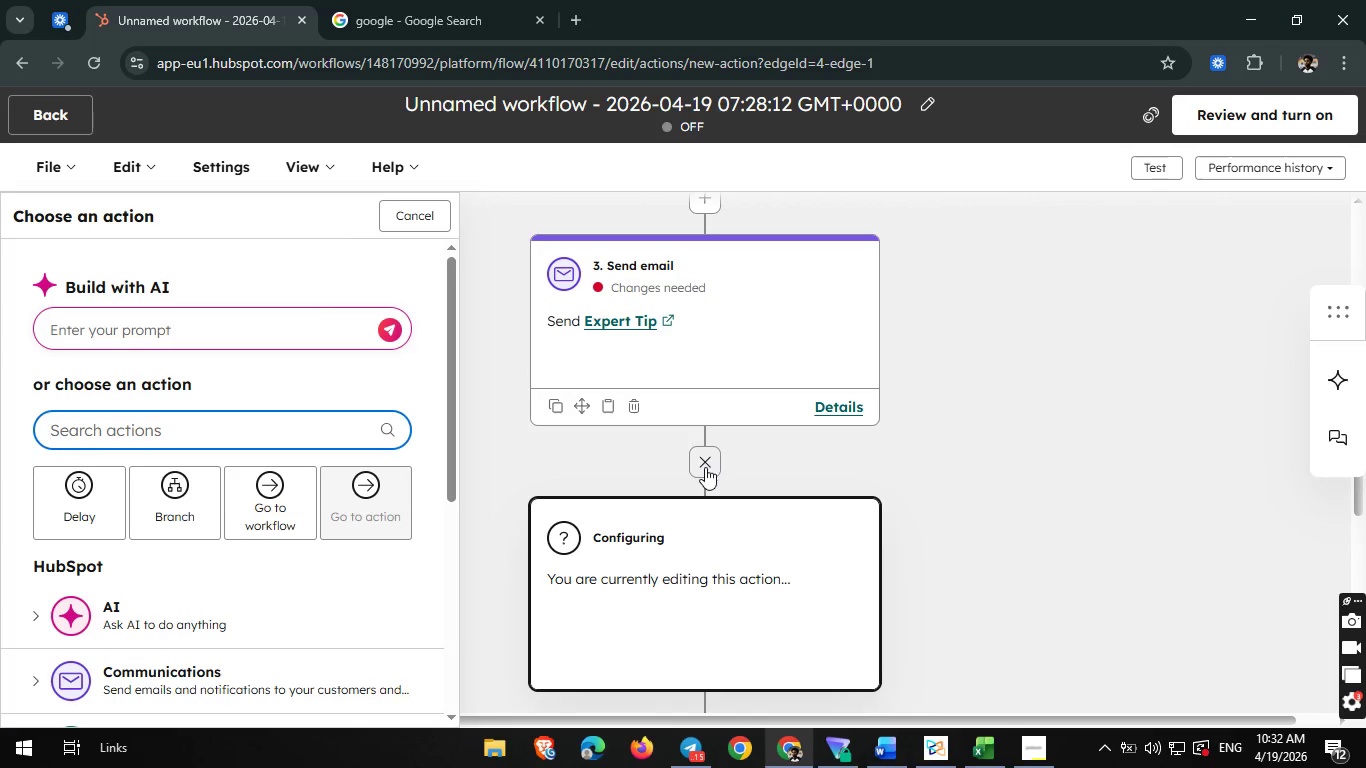 
left_click([84, 526])
 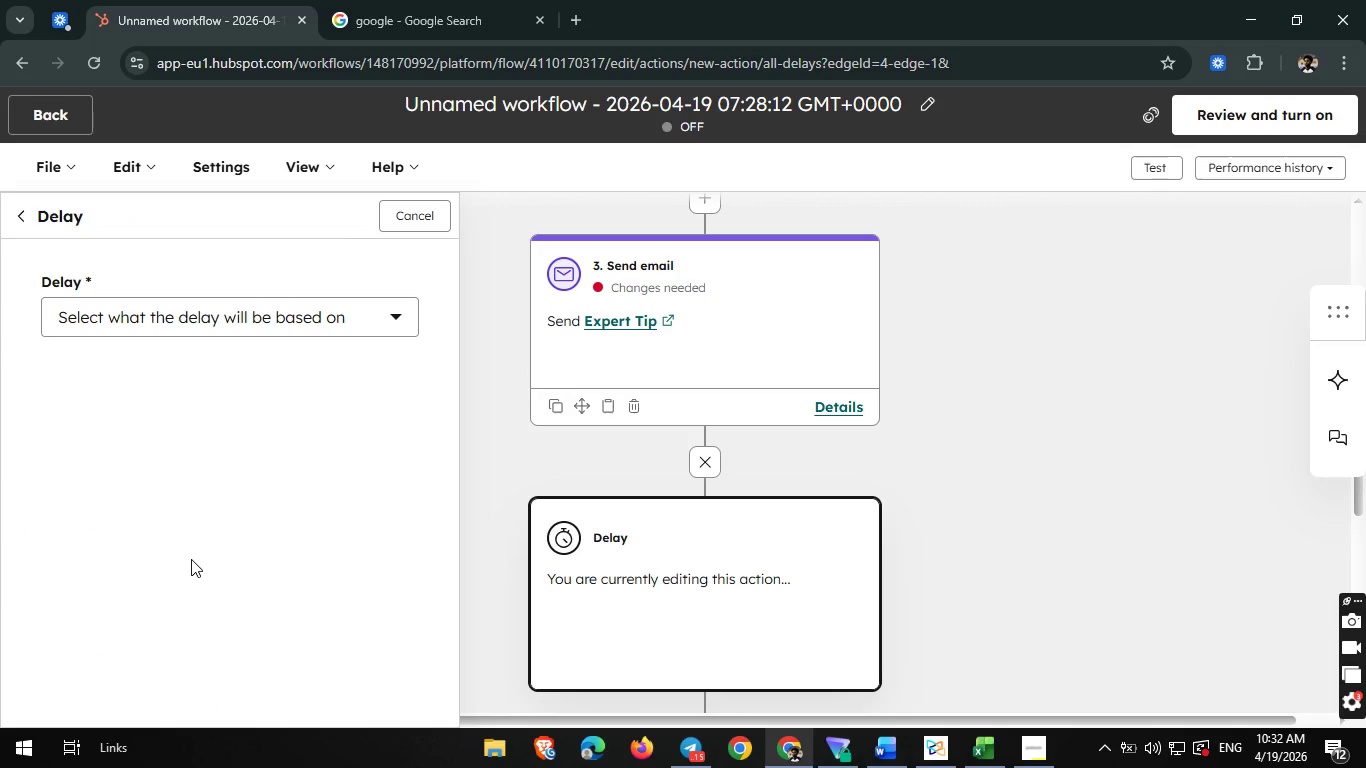 
scroll: coordinate [191, 559], scroll_direction: none, amount: 0.0
 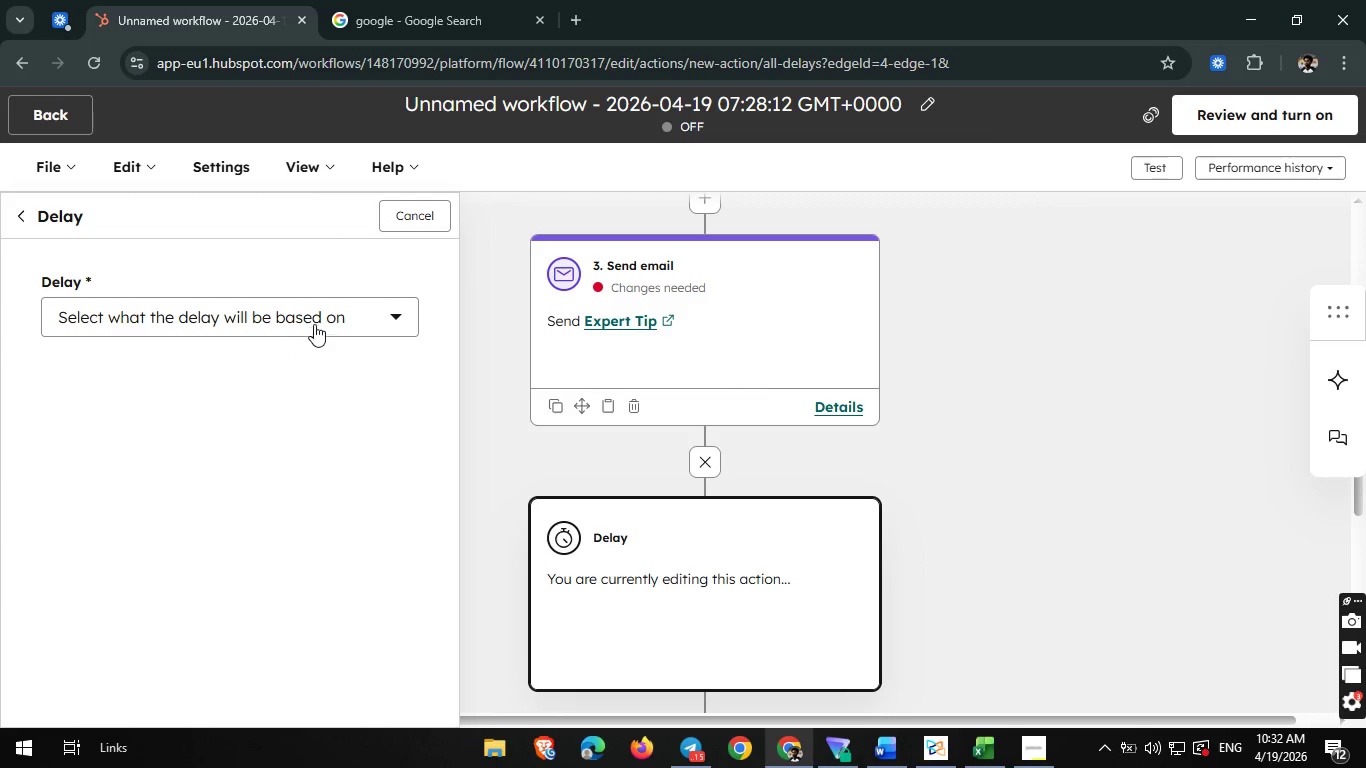 
left_click([315, 323])
 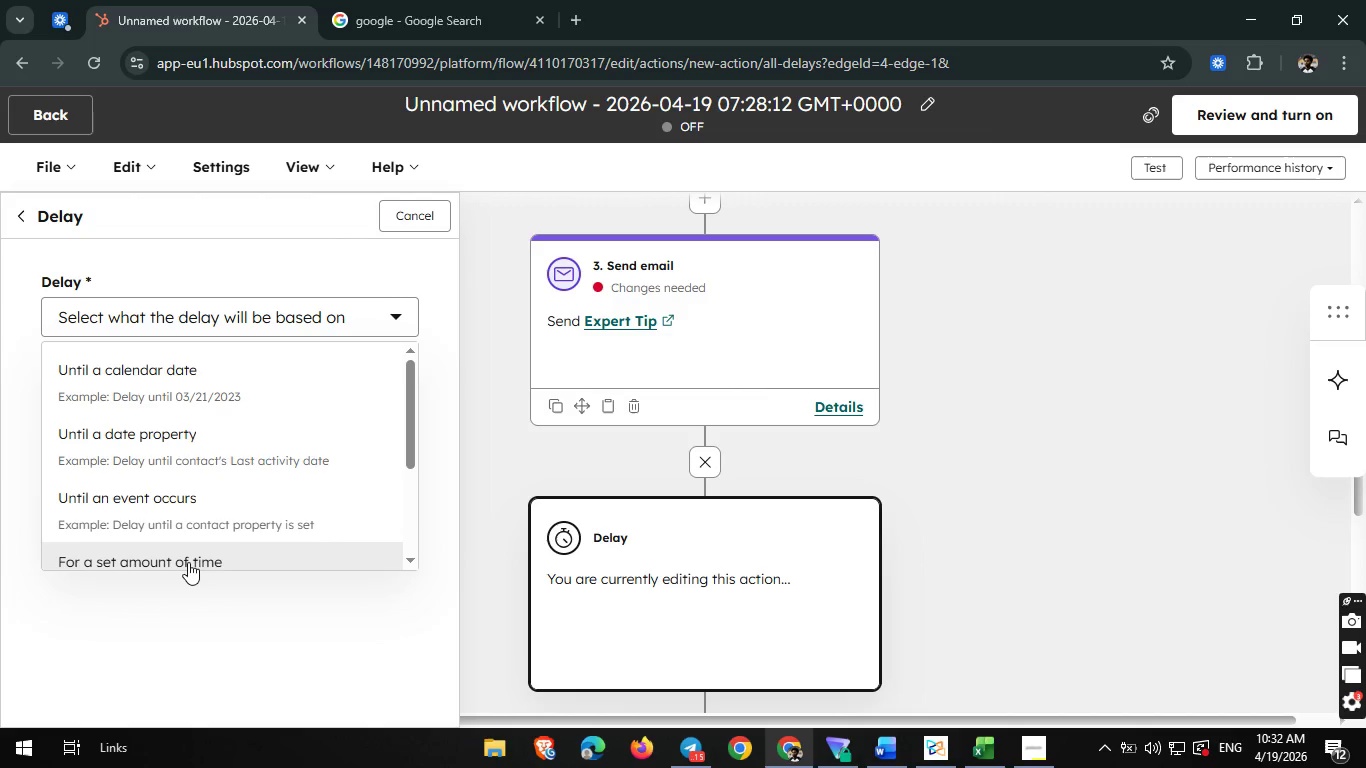 
left_click([188, 562])
 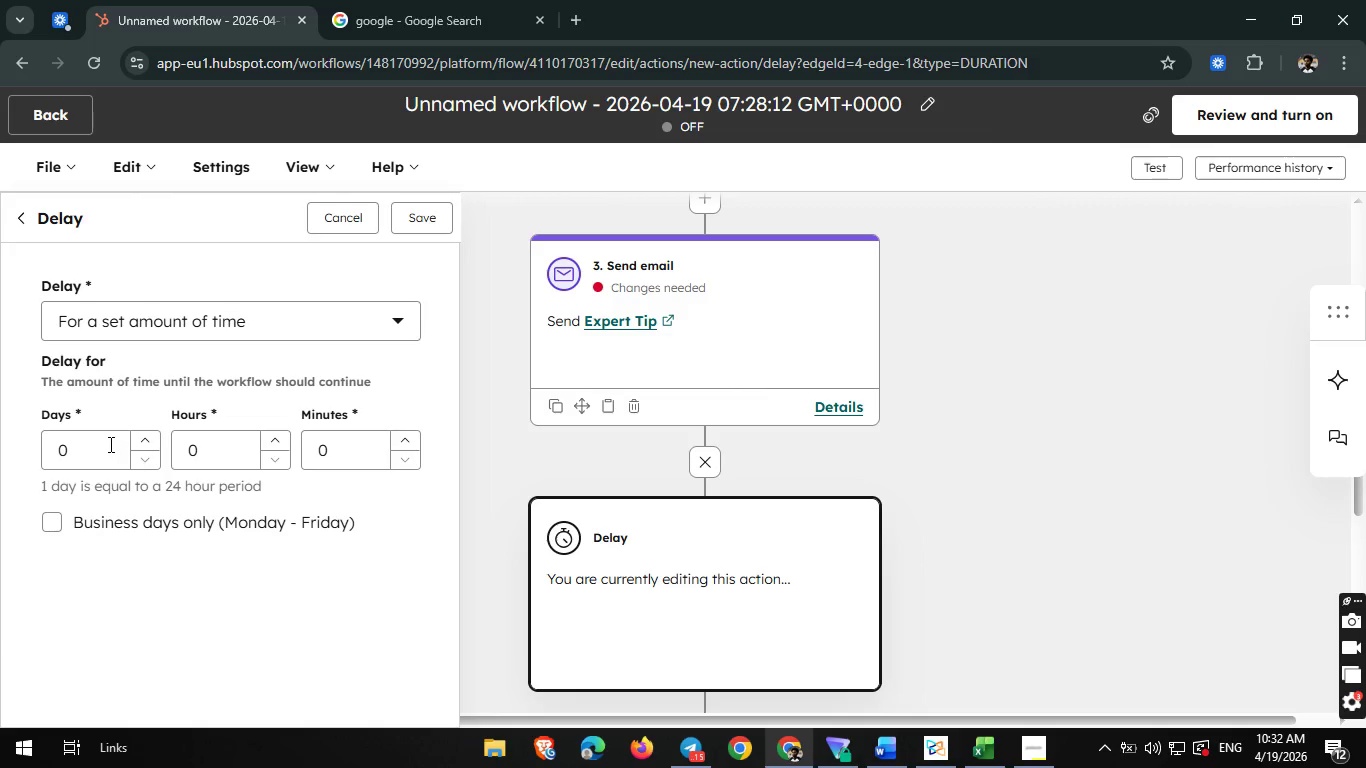 
left_click([95, 451])
 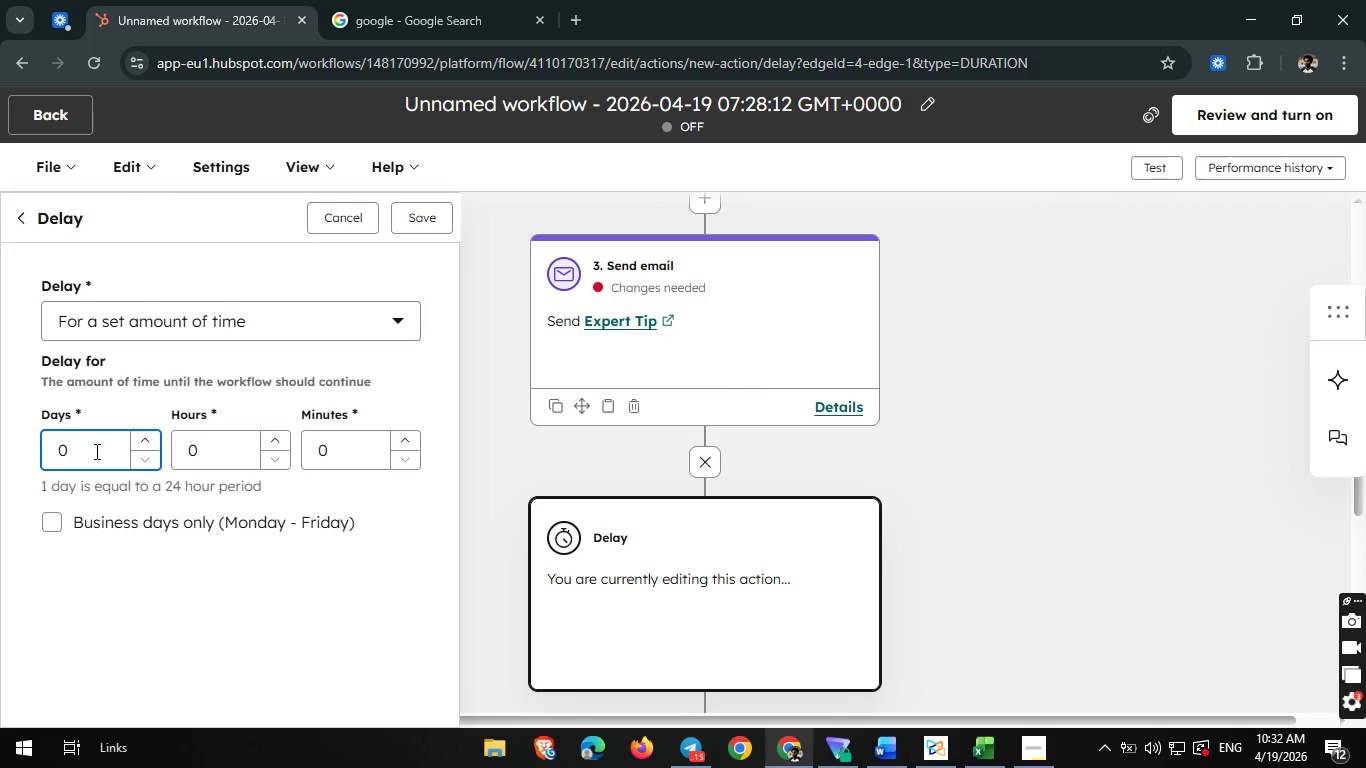 
key(Backspace)
 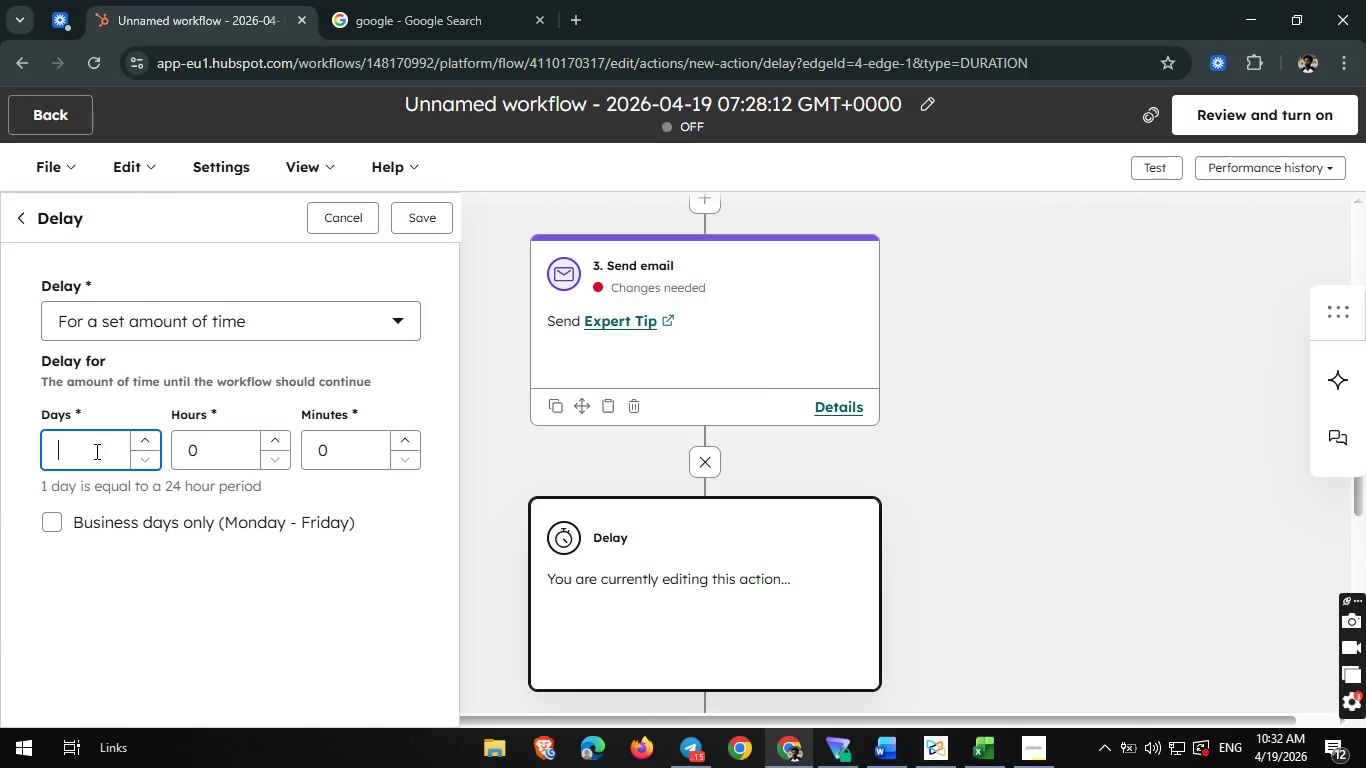 
key(2)
 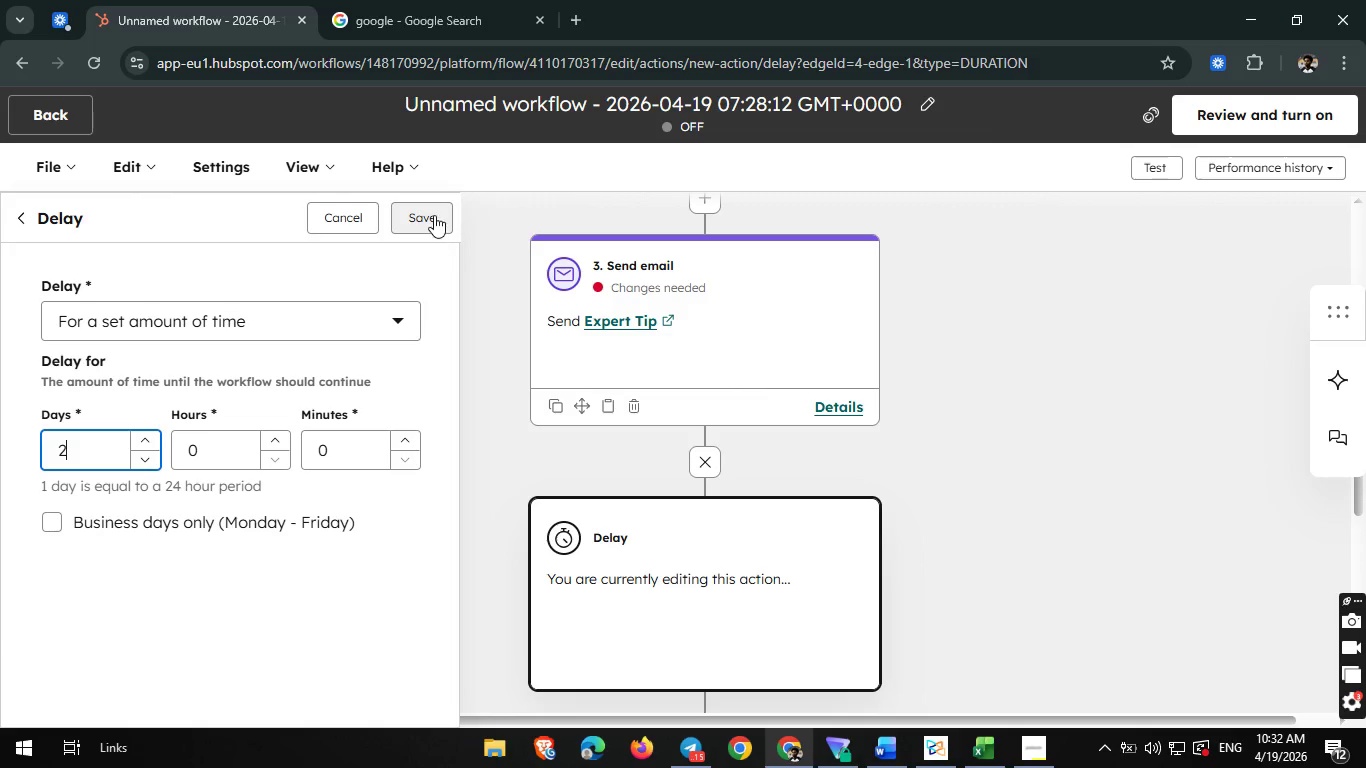 
left_click([434, 215])
 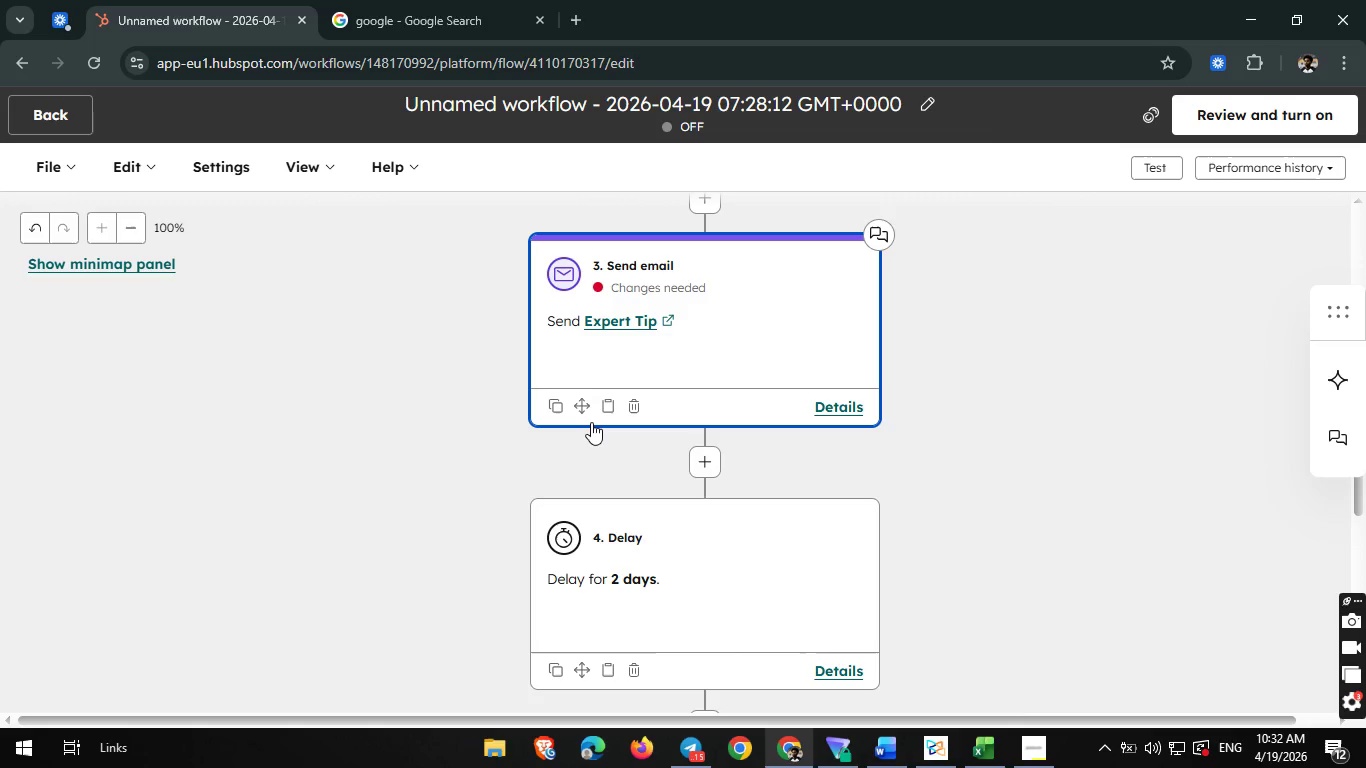 
wait(10.02)
 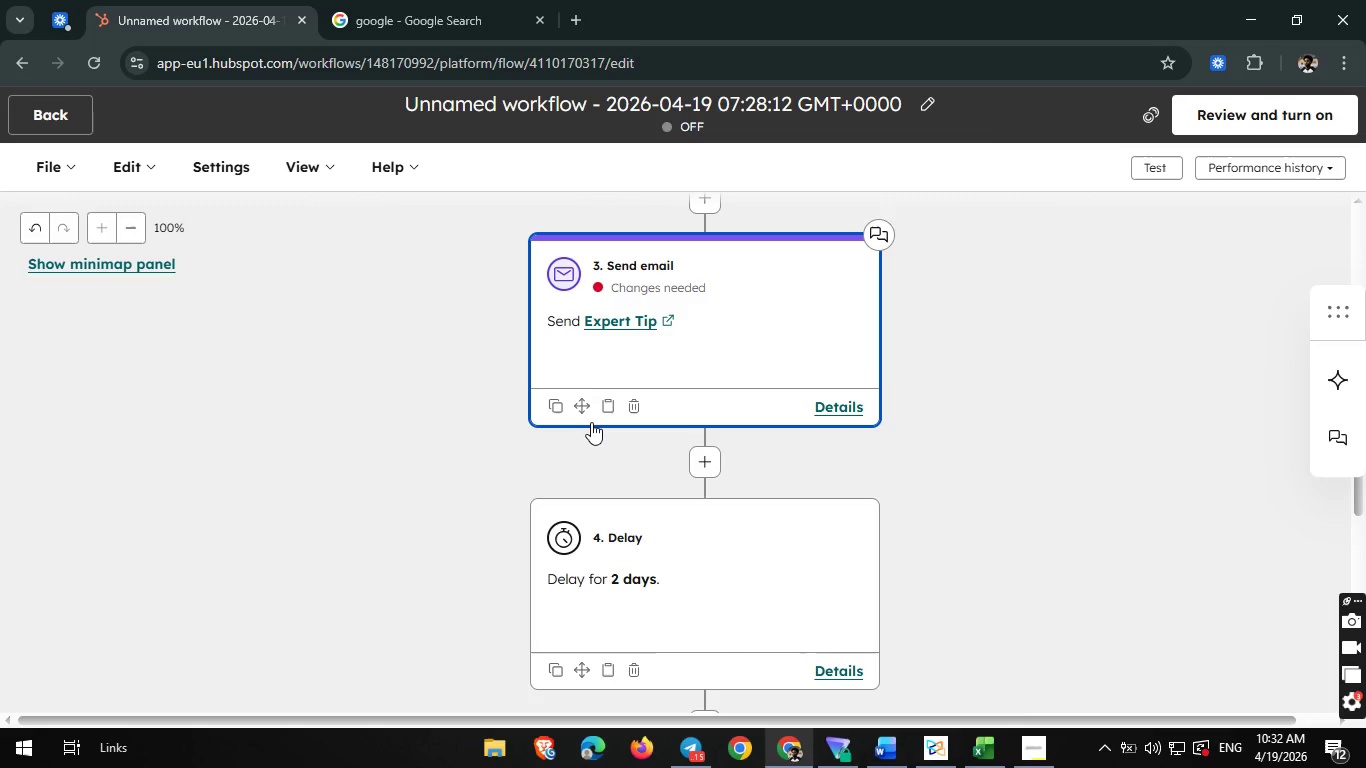 
scroll: coordinate [709, 483], scroll_direction: none, amount: 0.0
 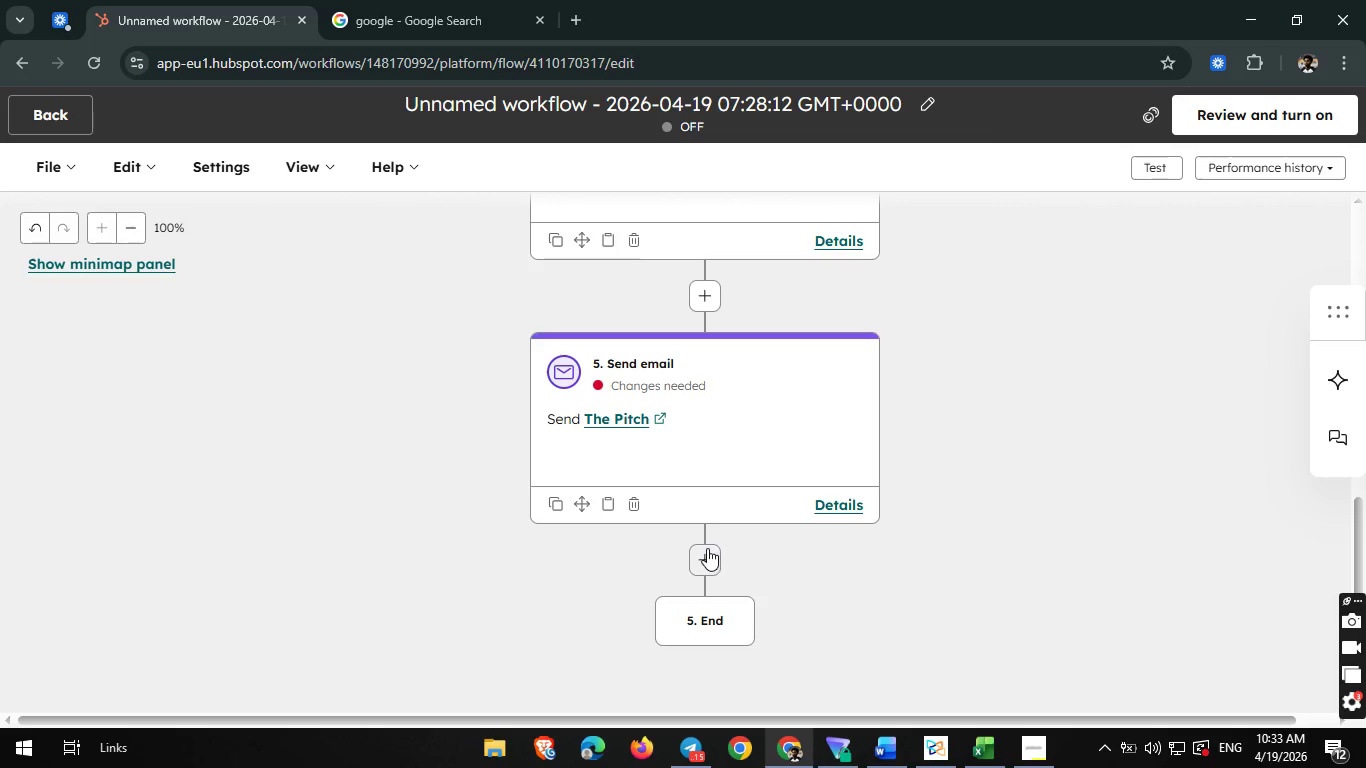 
left_click([705, 548])
 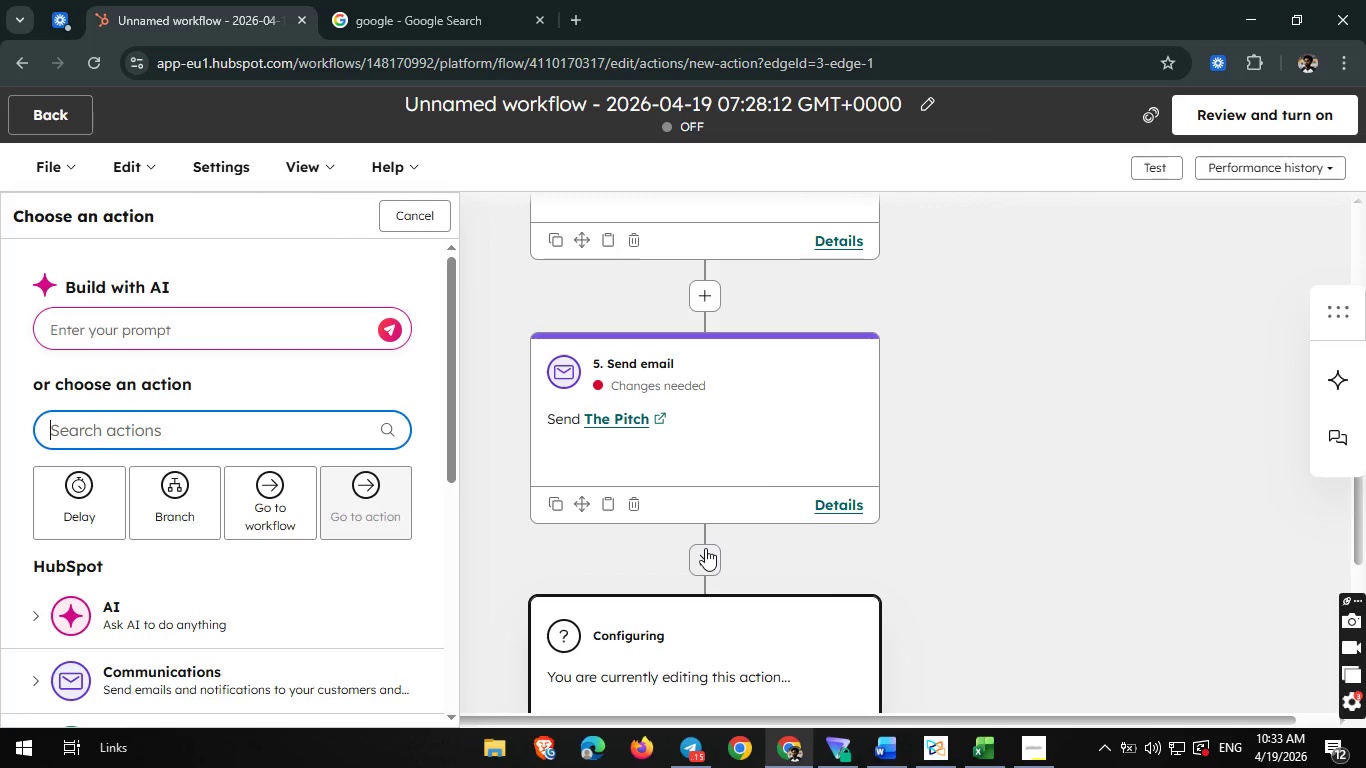 
wait(7.27)
 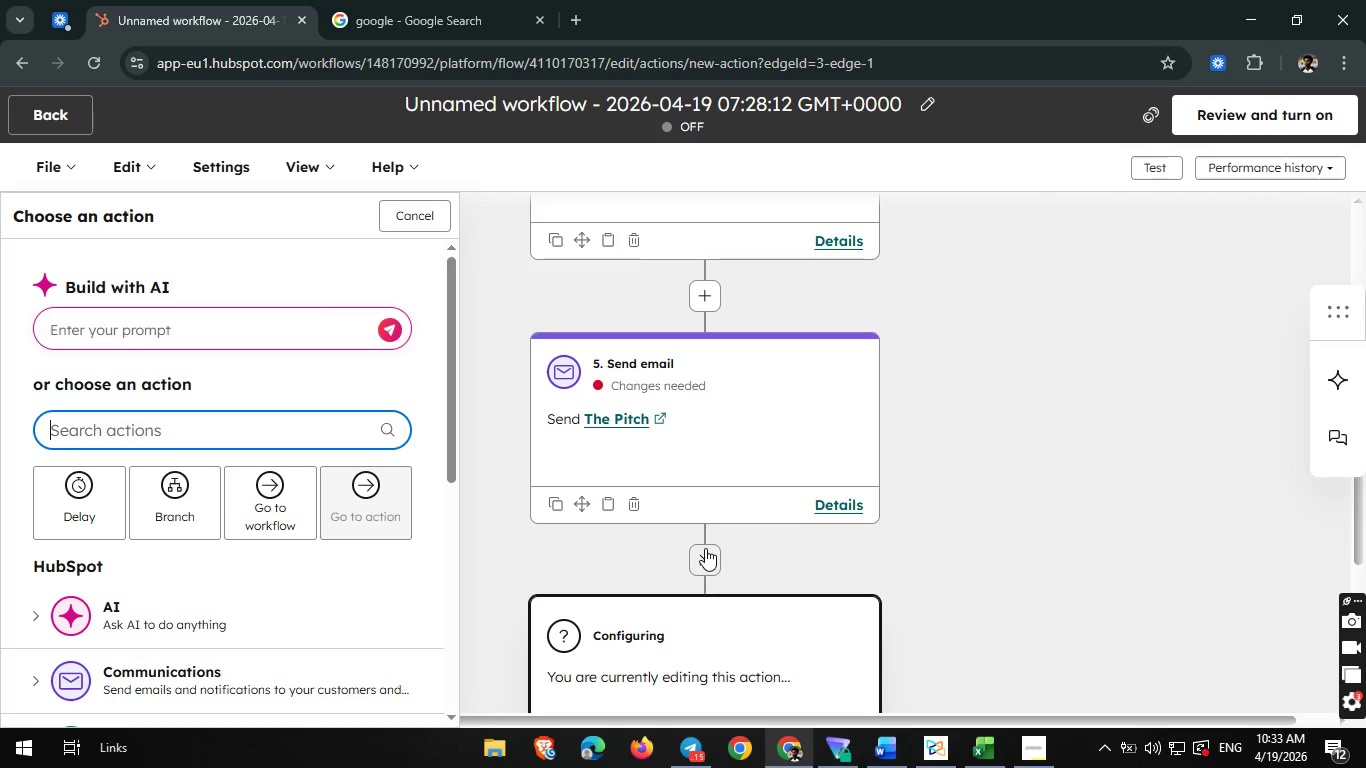 
left_click([70, 510])
 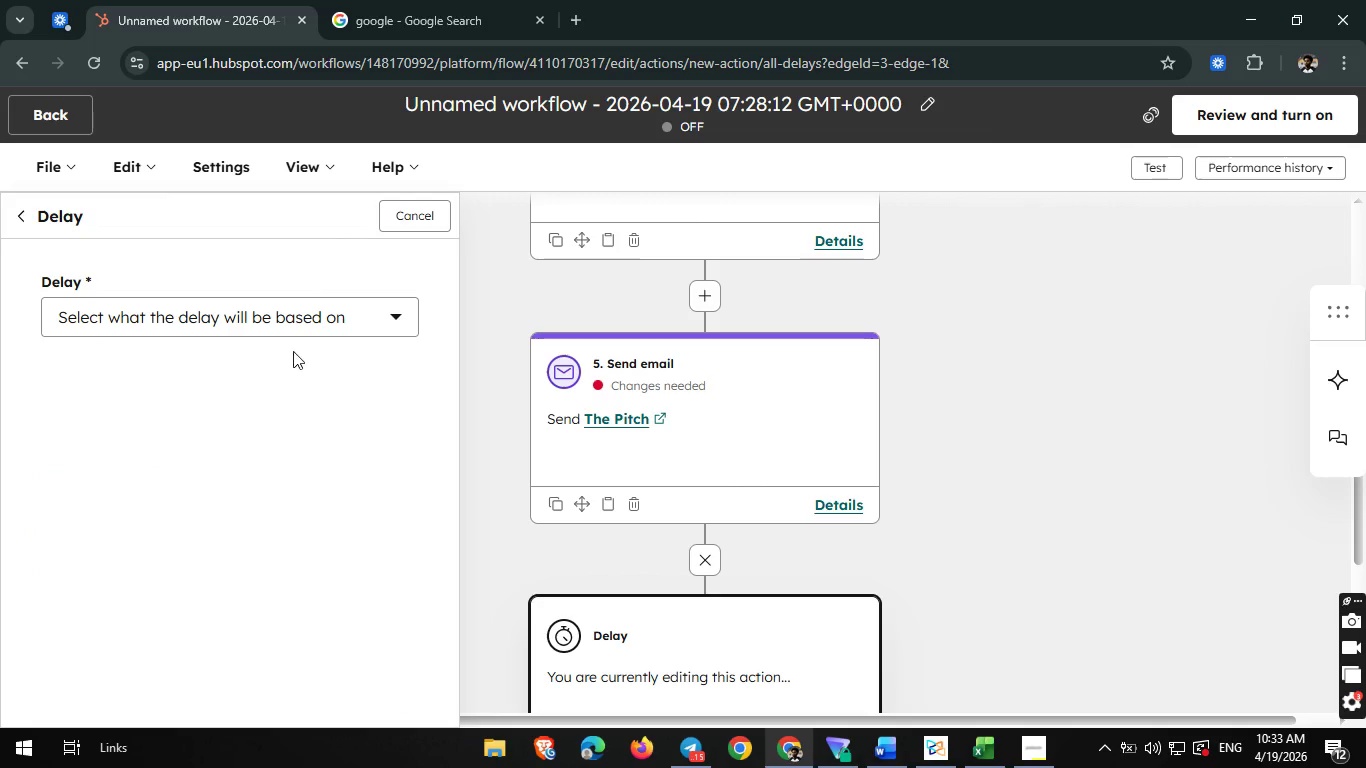 
left_click([305, 323])
 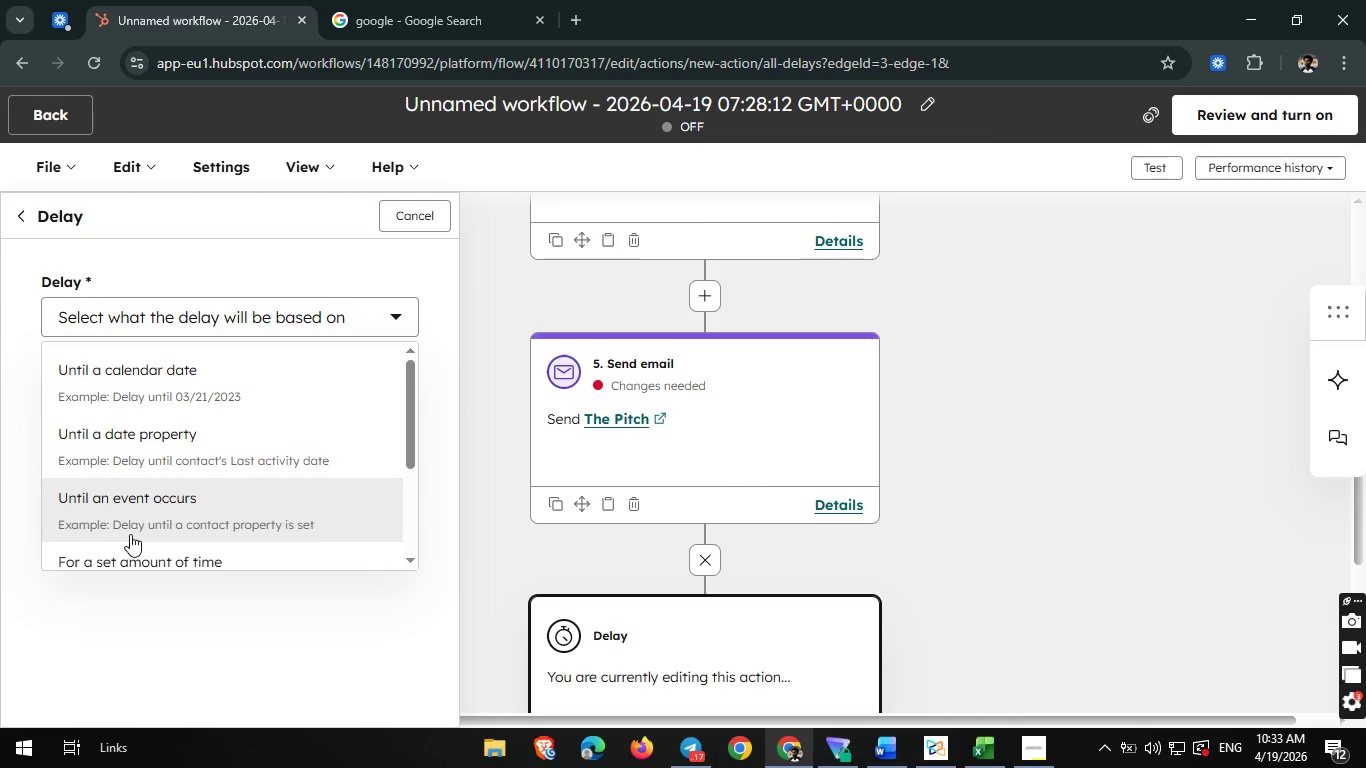 
wait(17.62)
 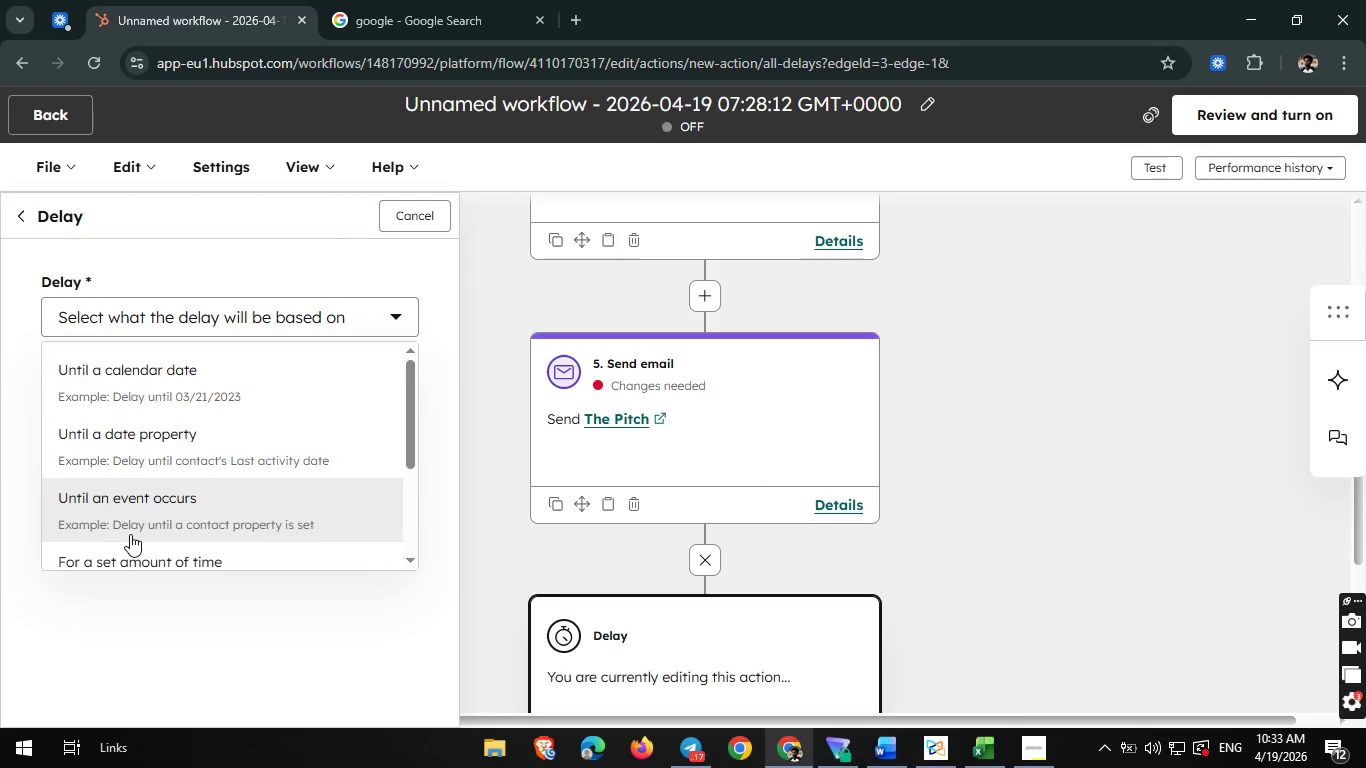 
left_click([131, 562])
 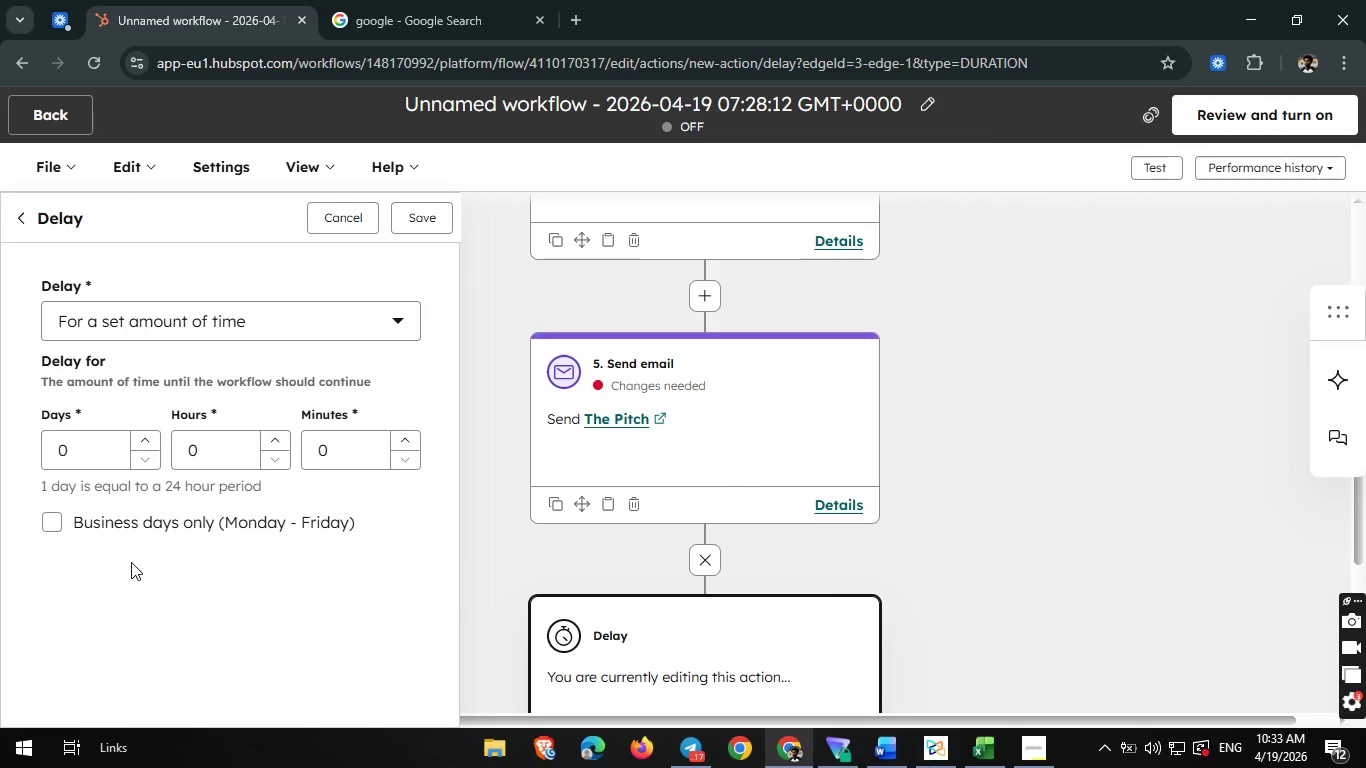 
wait(8.17)
 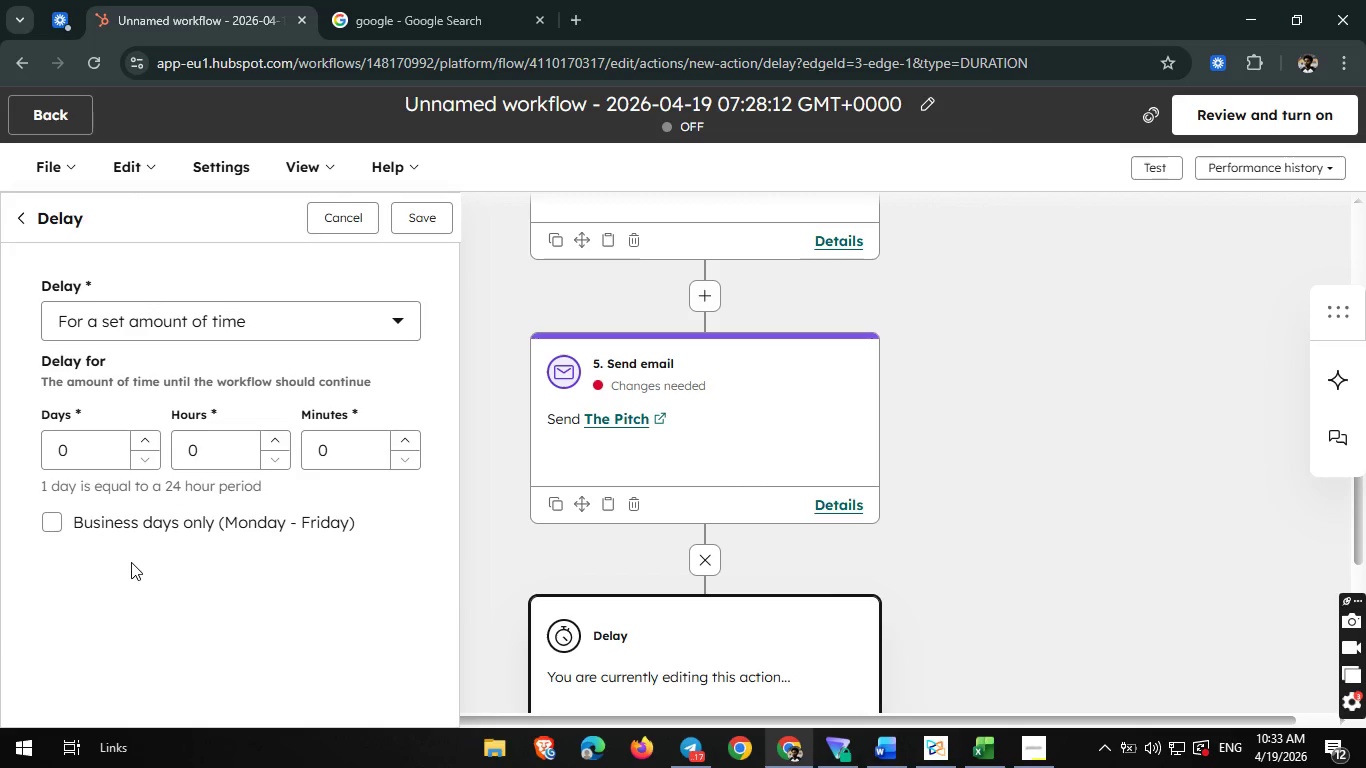 
left_click([92, 457])
 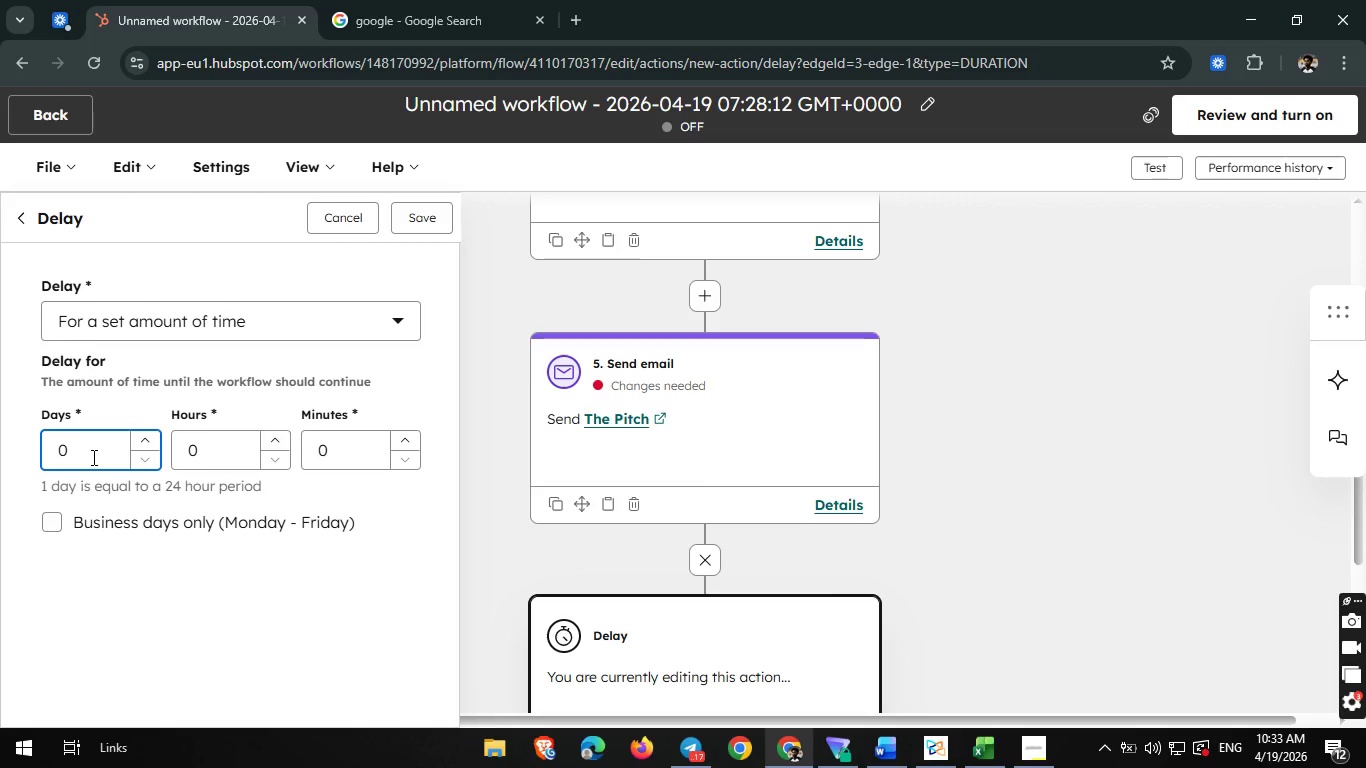 
key(Backspace)
 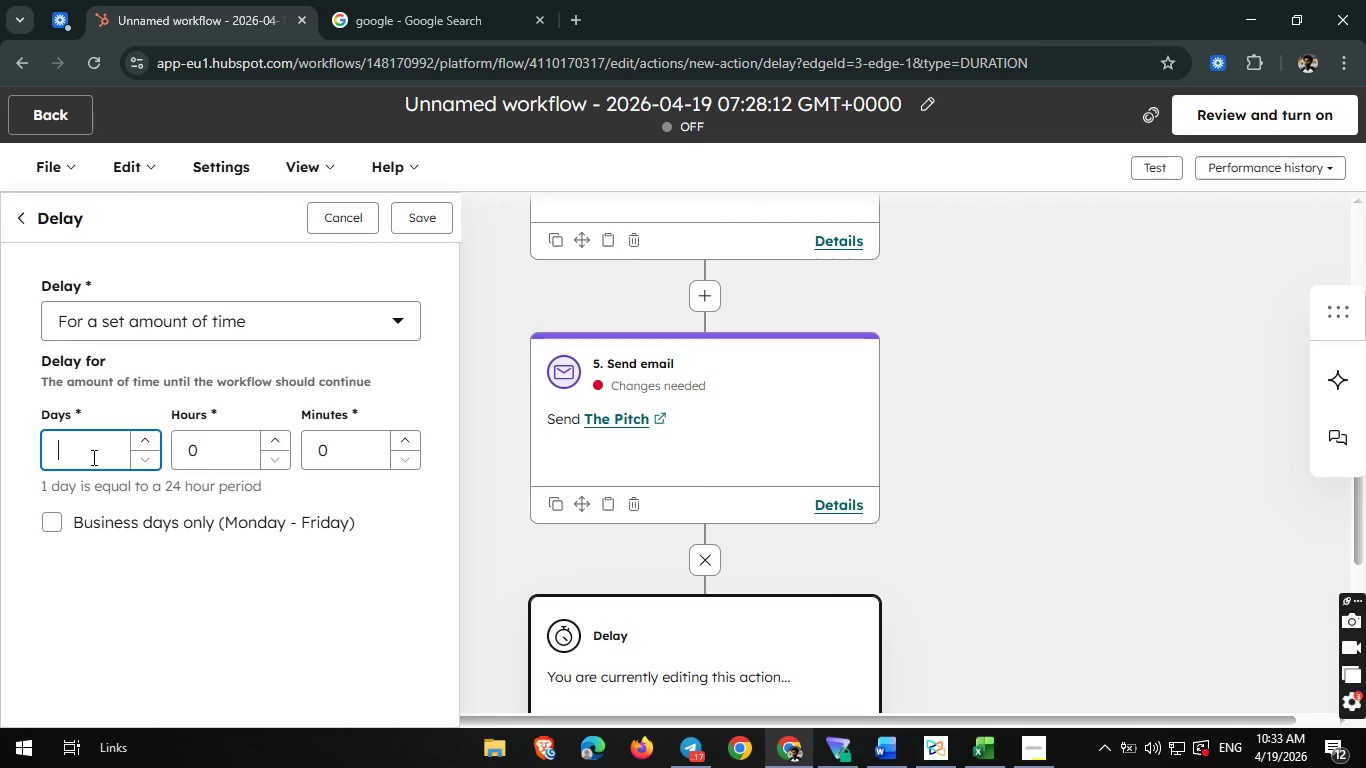 
key(5)
 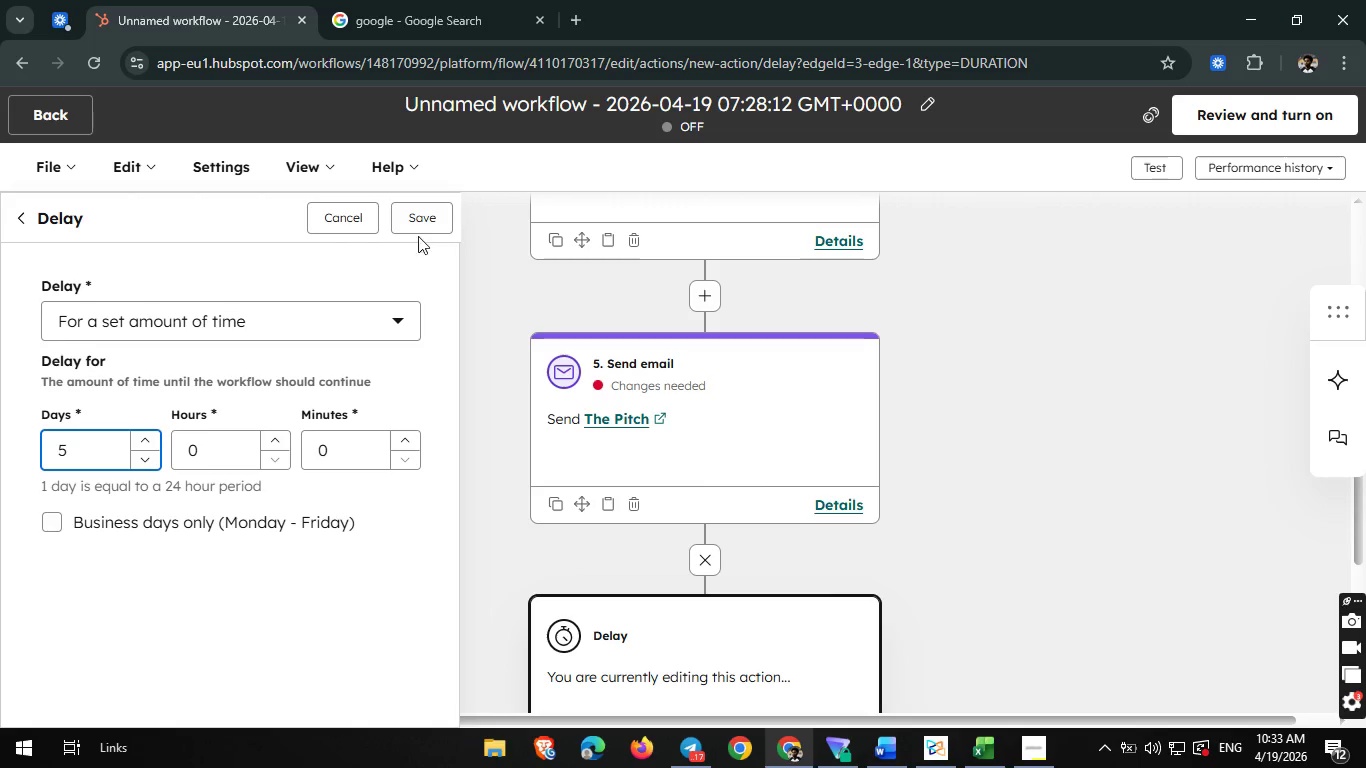 
left_click([422, 223])
 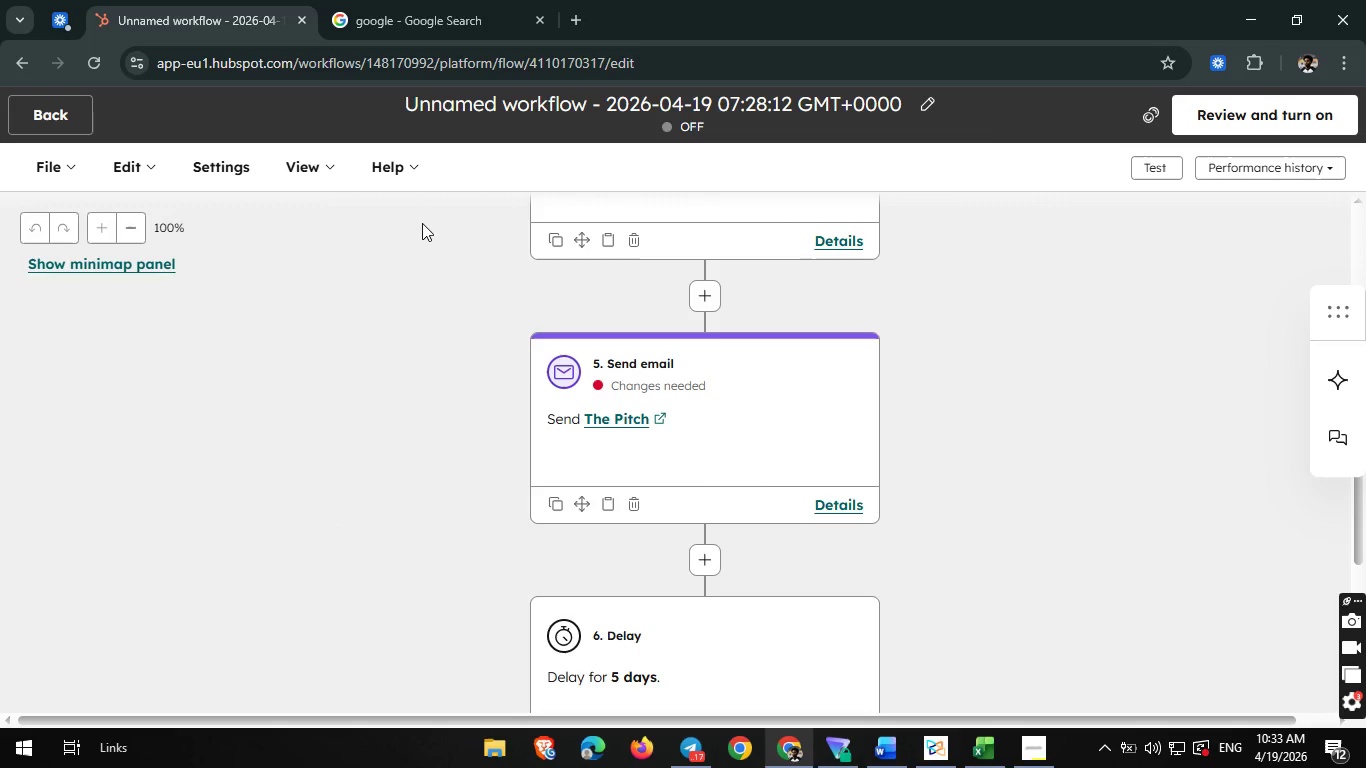 
wait(9.76)
 